 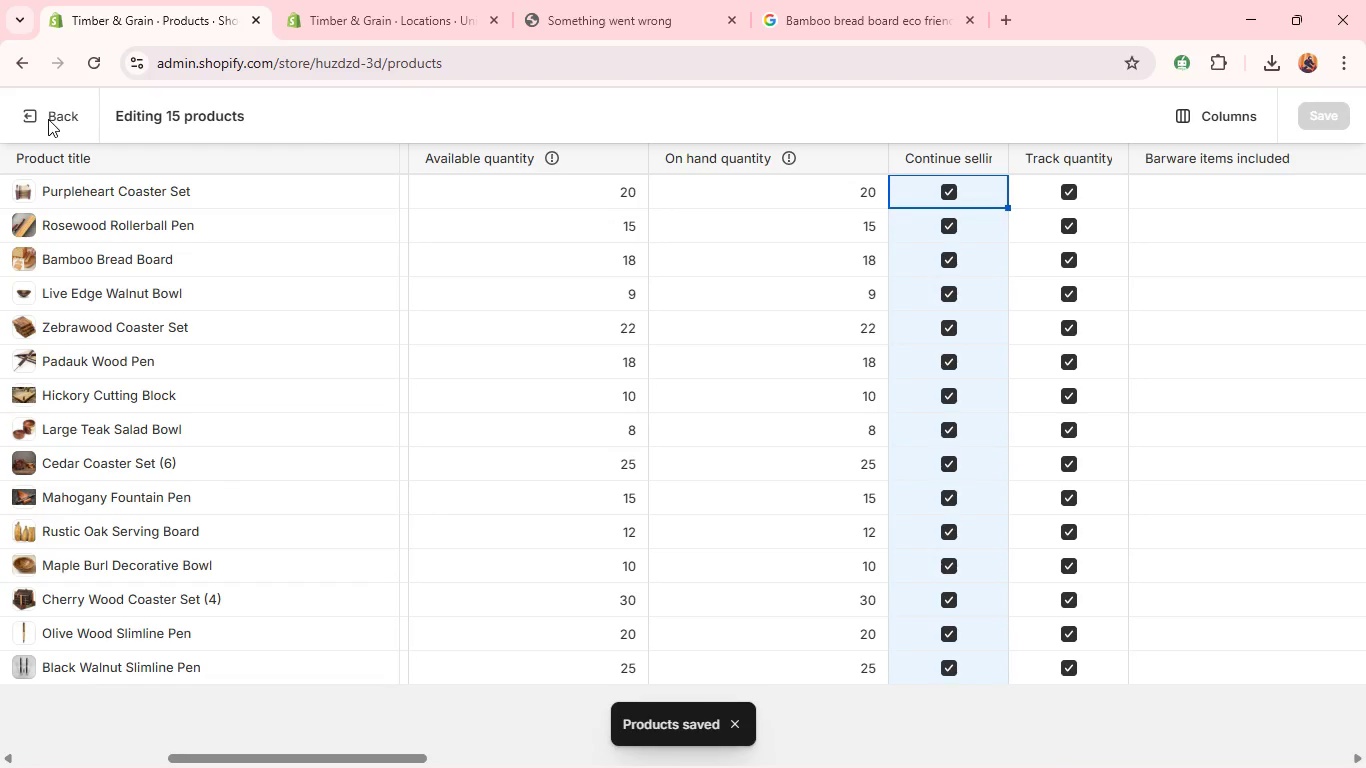 
key(Alt+Tab)
 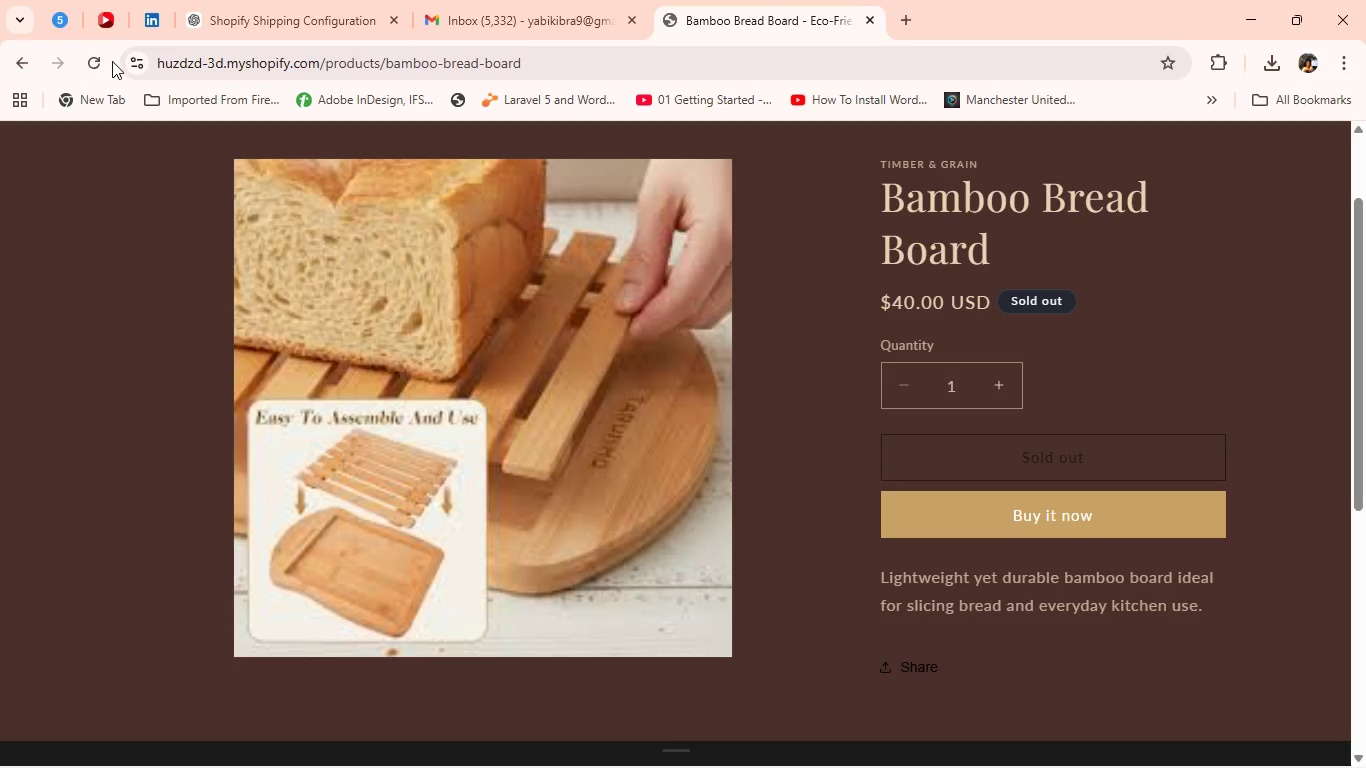 
left_click([94, 61])
 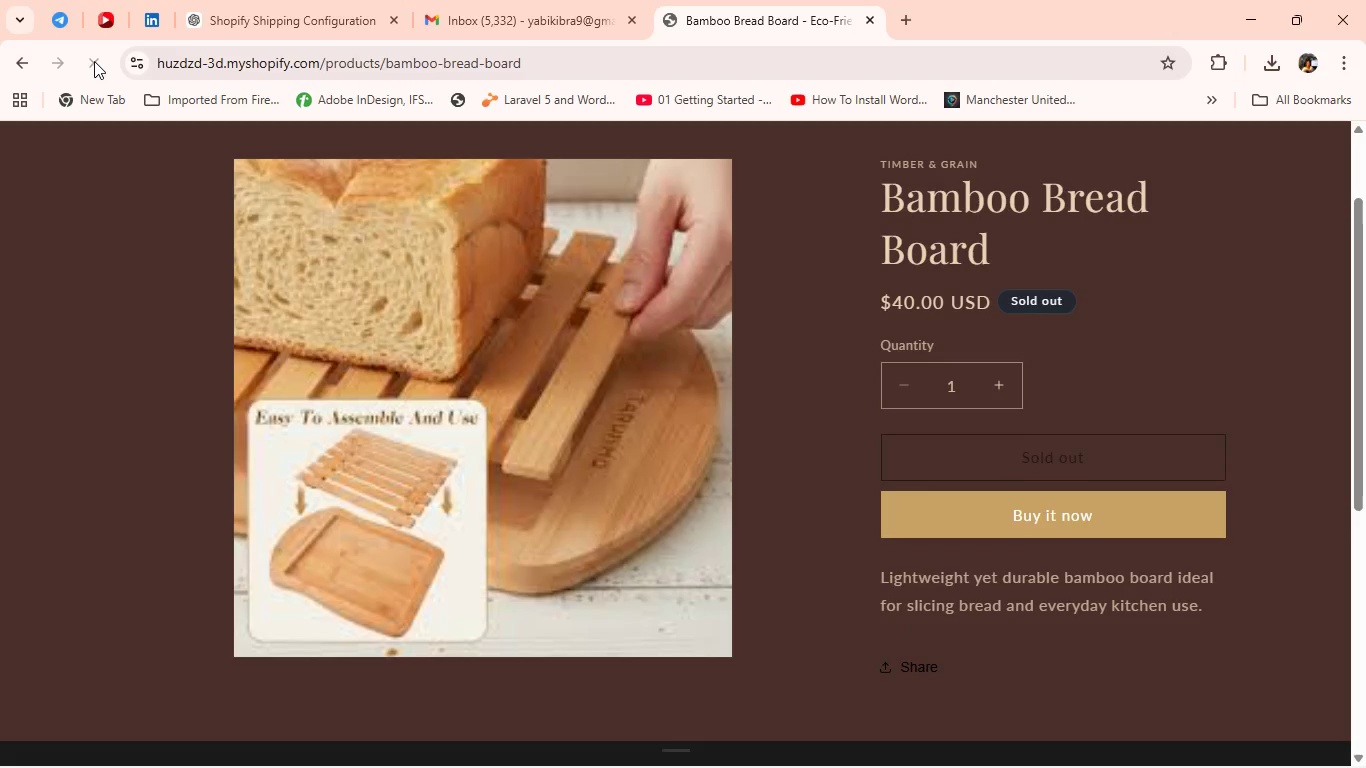 
hold_key(key=AltLeft, duration=1.14)
 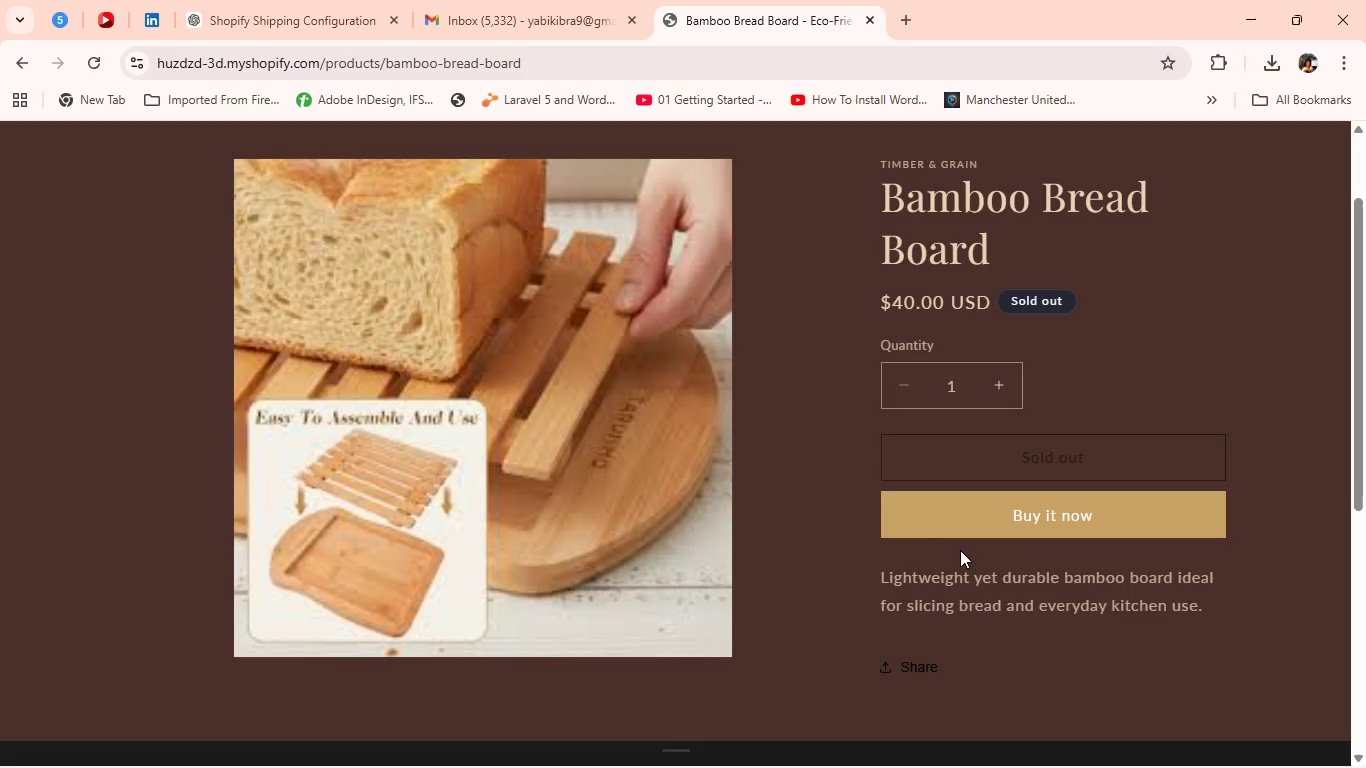 
left_click([960, 545])
 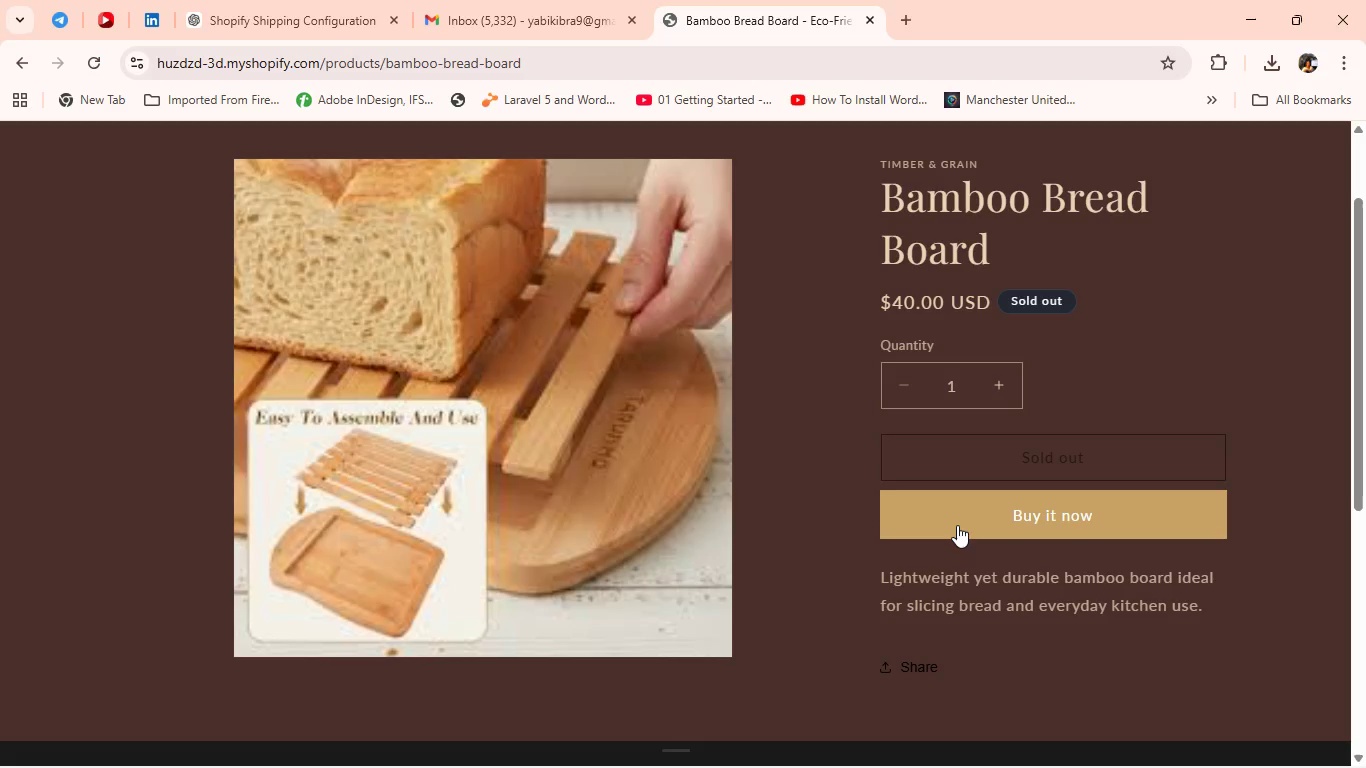 
left_click([957, 524])
 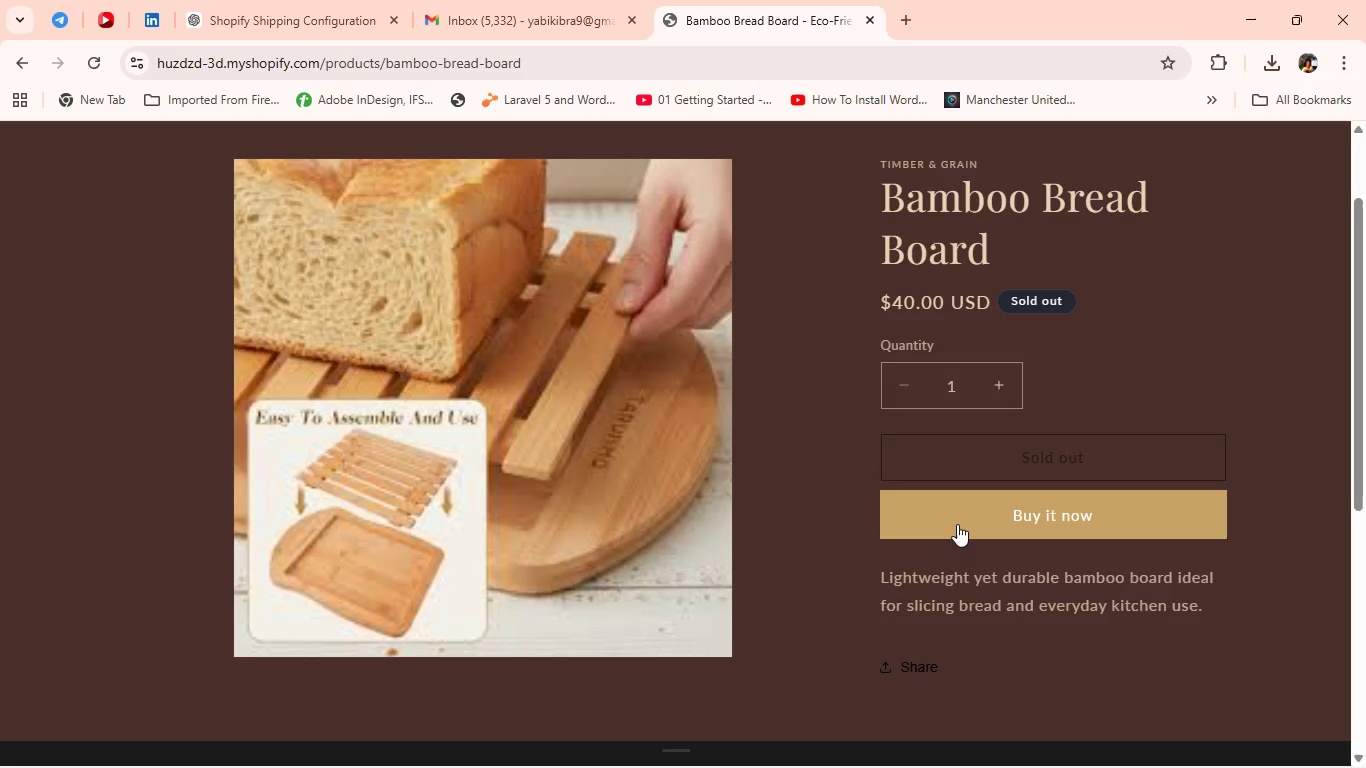 
key(Alt+Tab)
 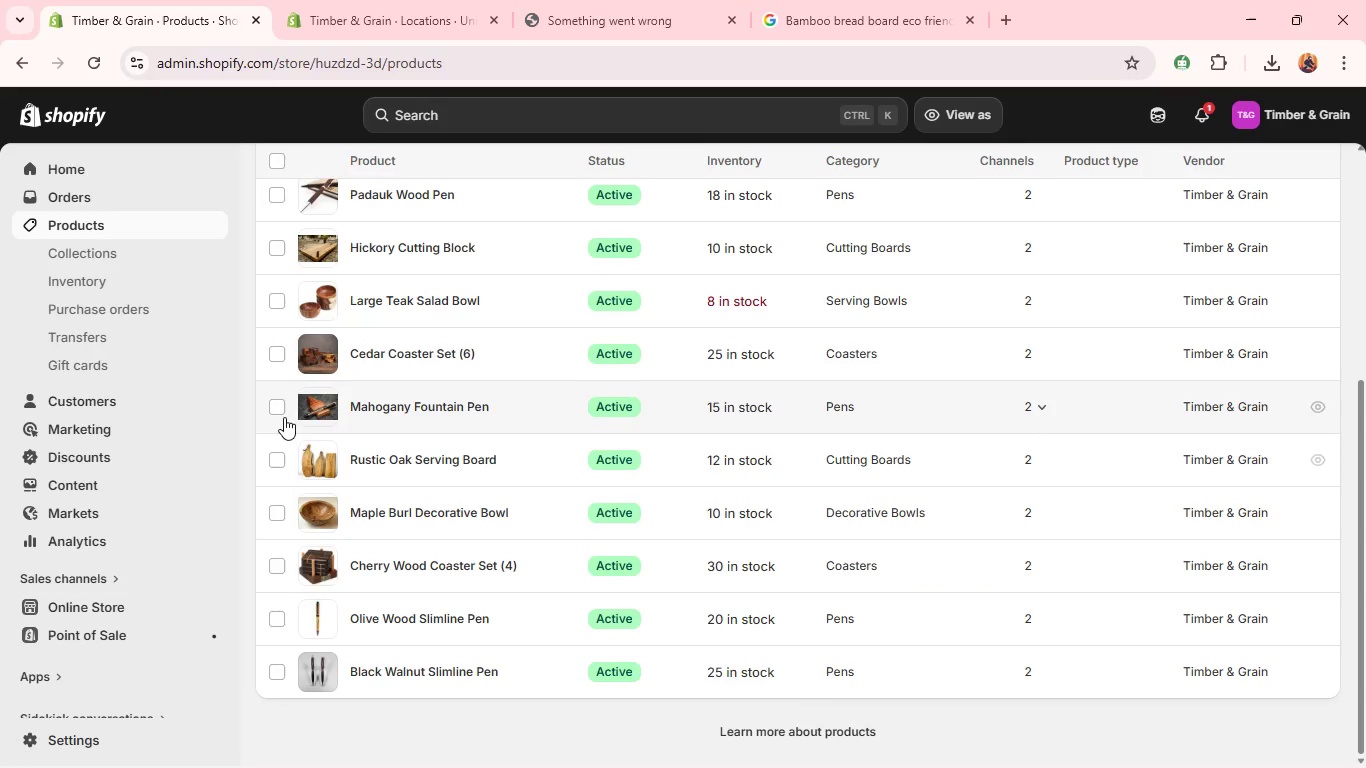 
wait(5.56)
 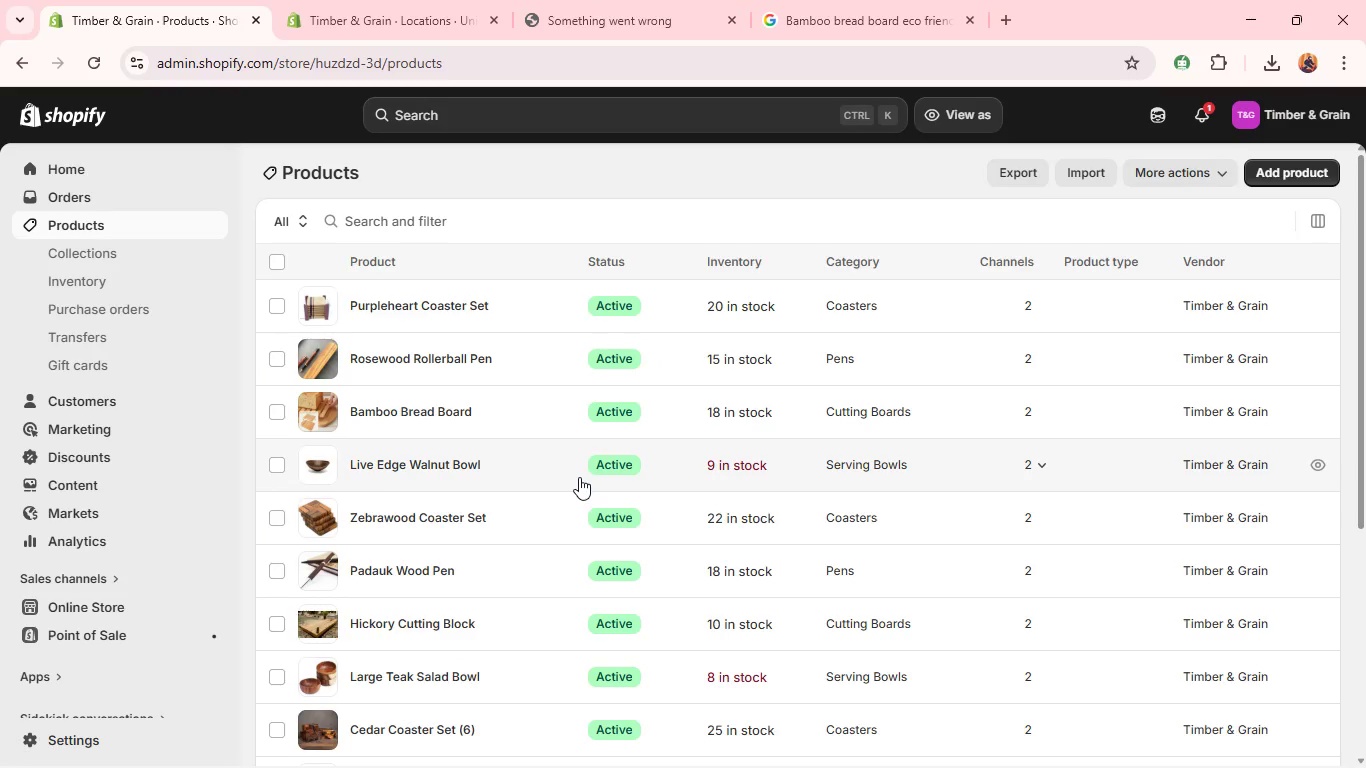 
left_click([73, 744])
 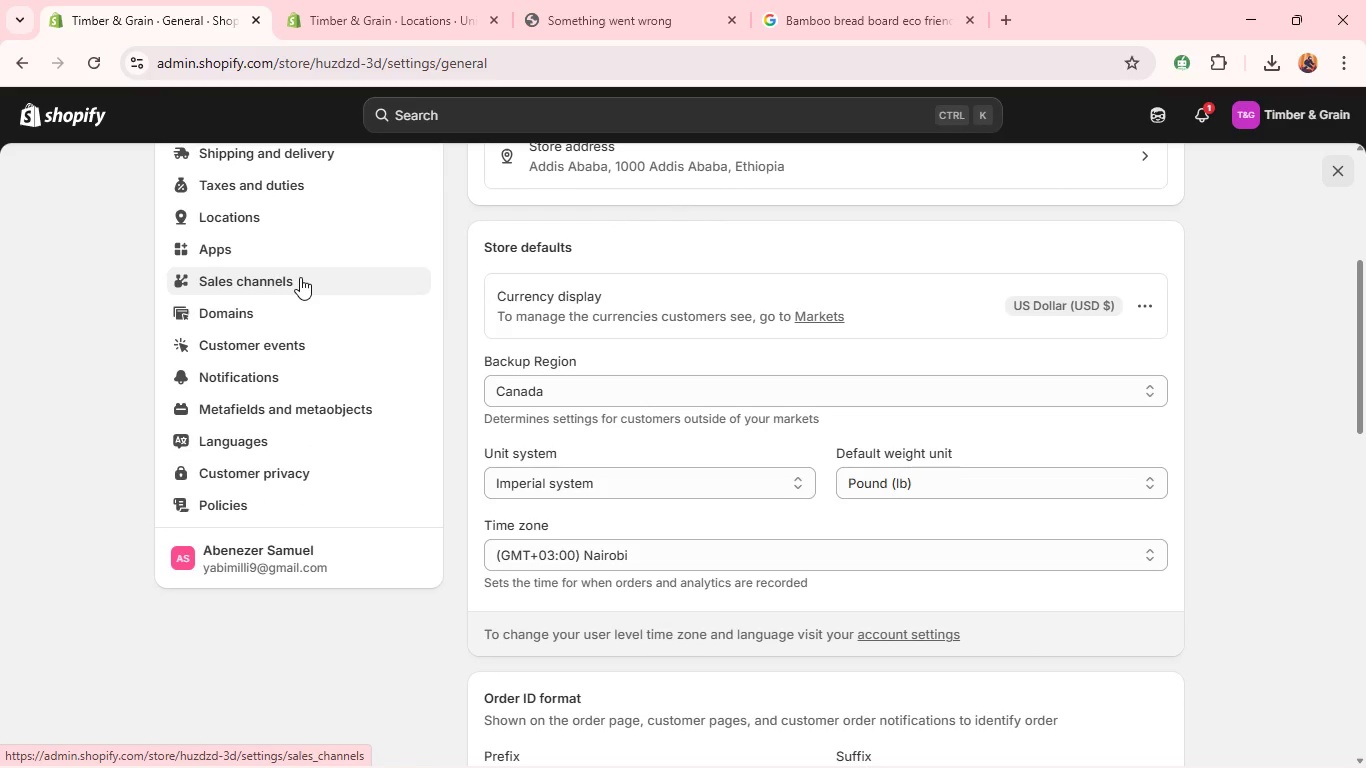 
wait(41.92)
 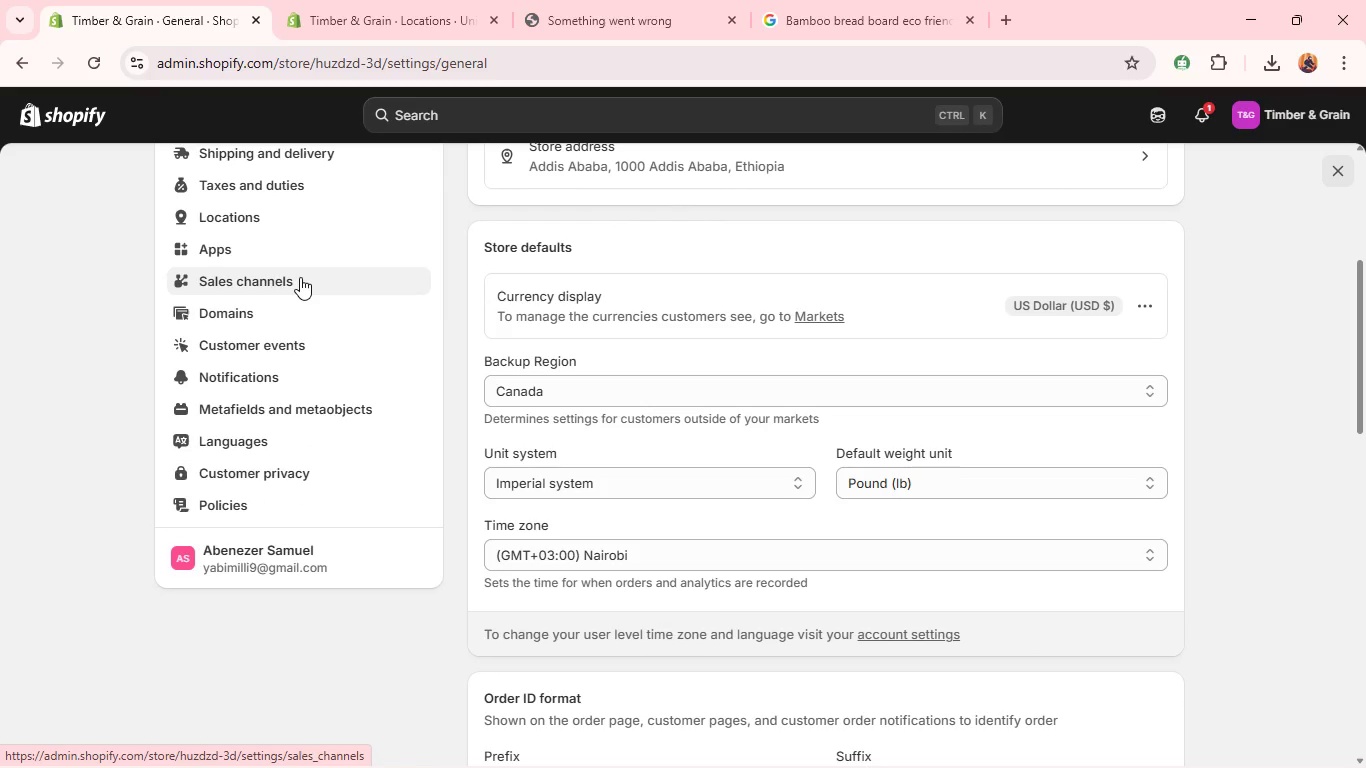 
left_click([553, 10])
 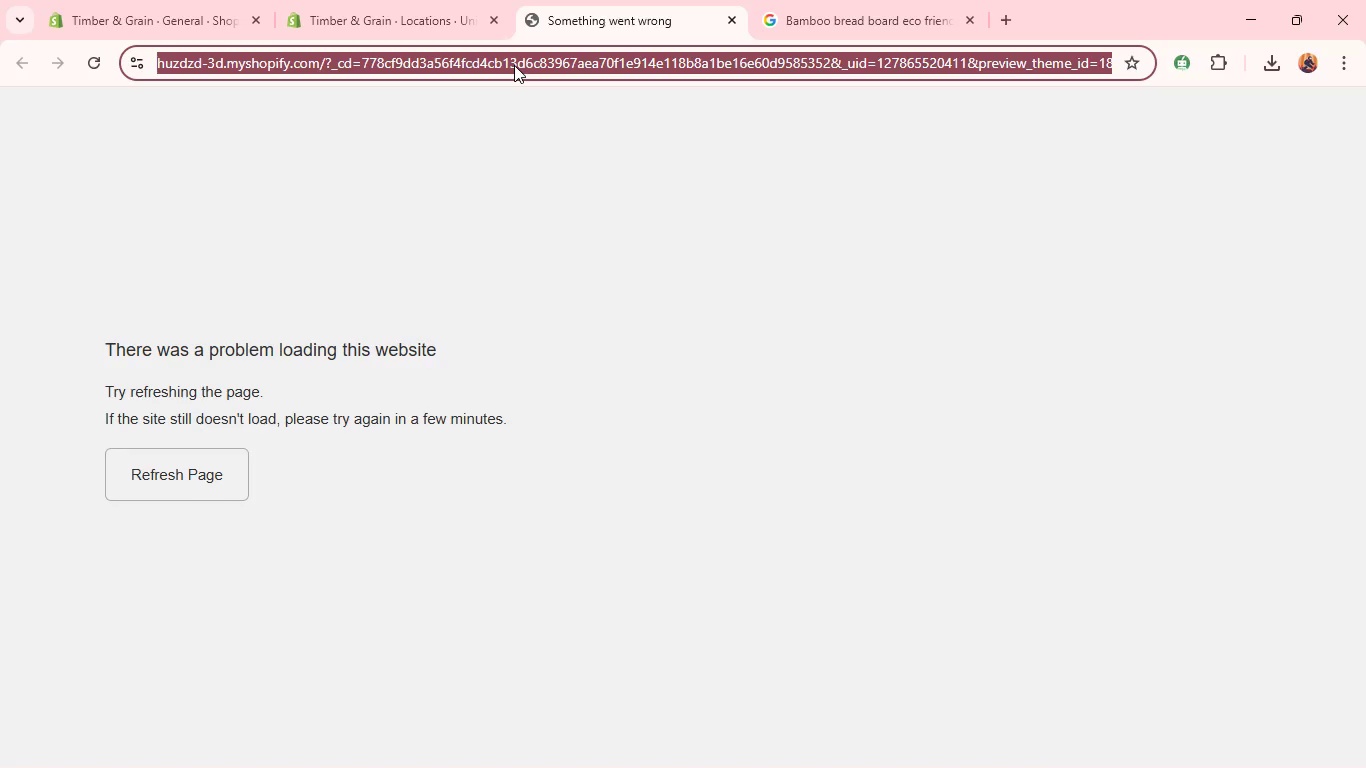 
key(C)
 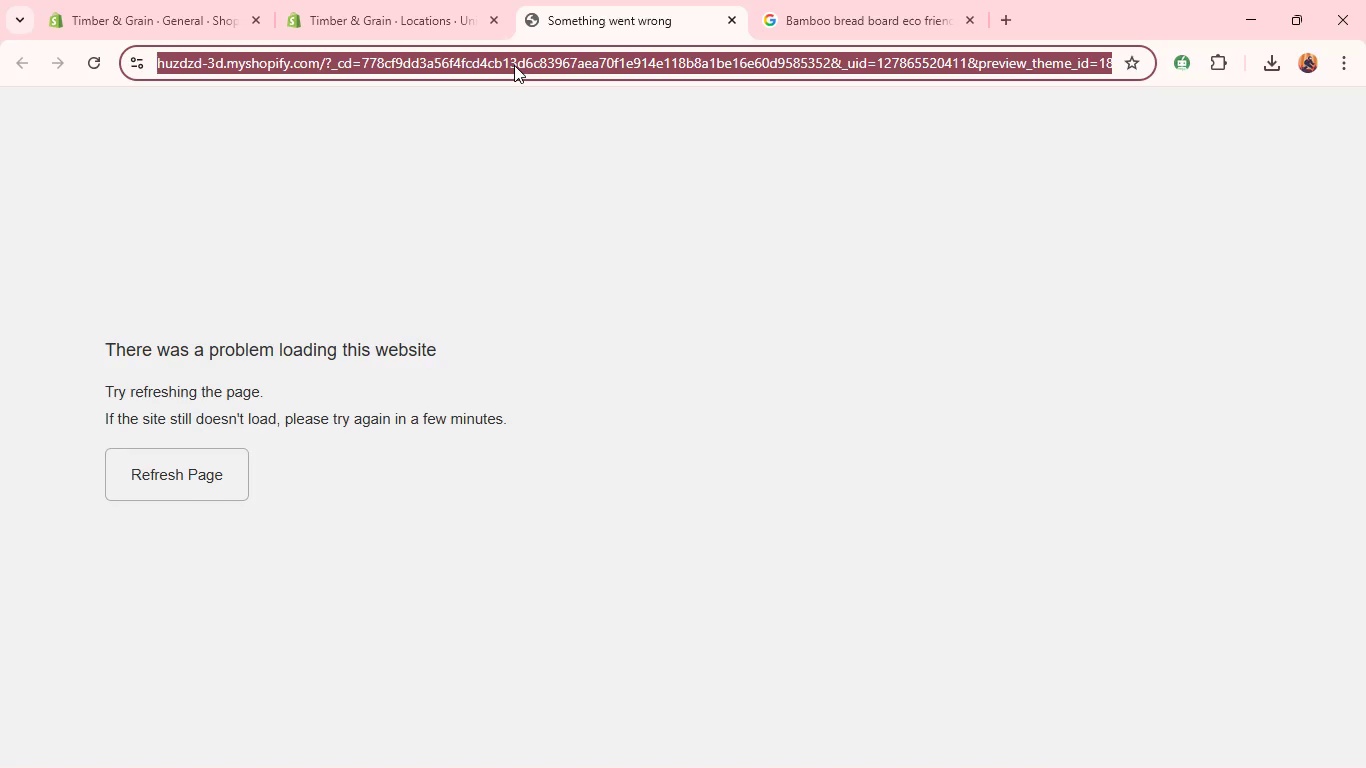 
key(Control+C)
 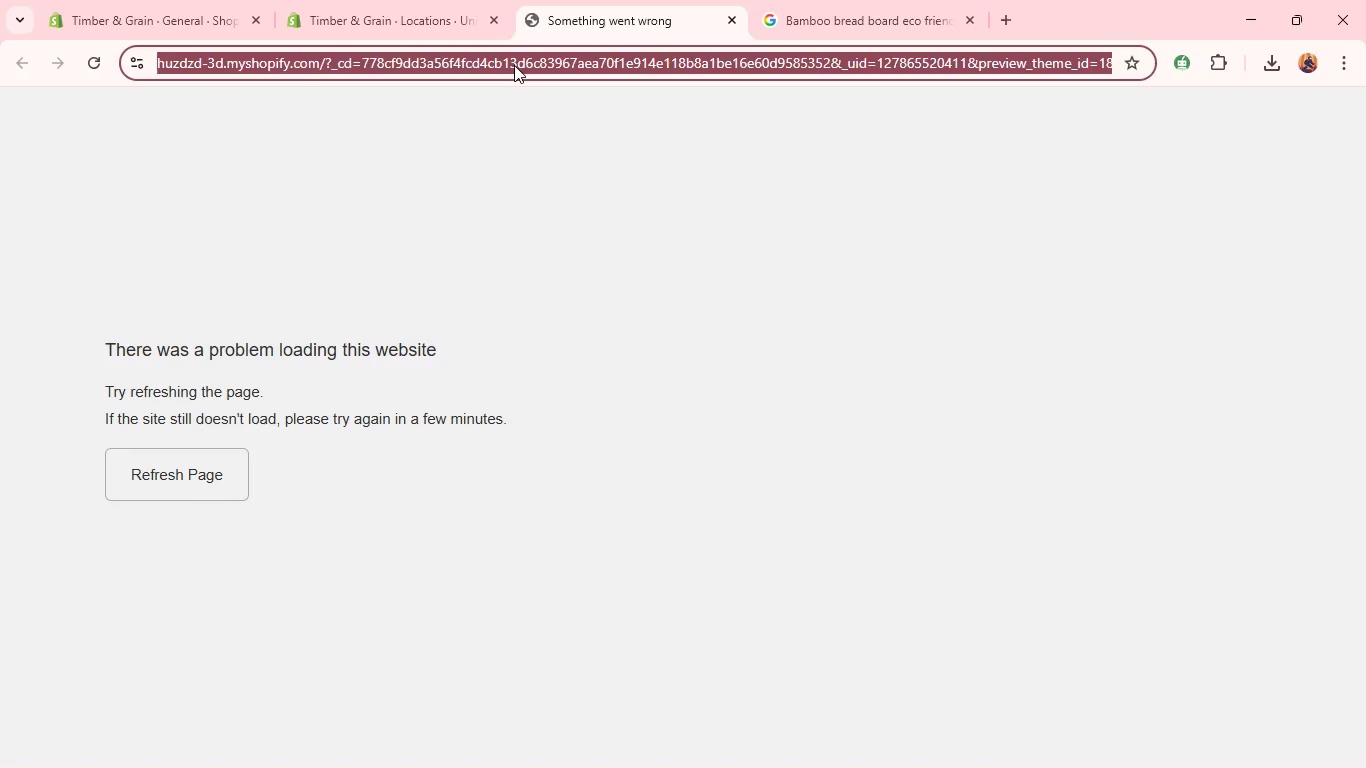 
key(Alt+AltLeft)
 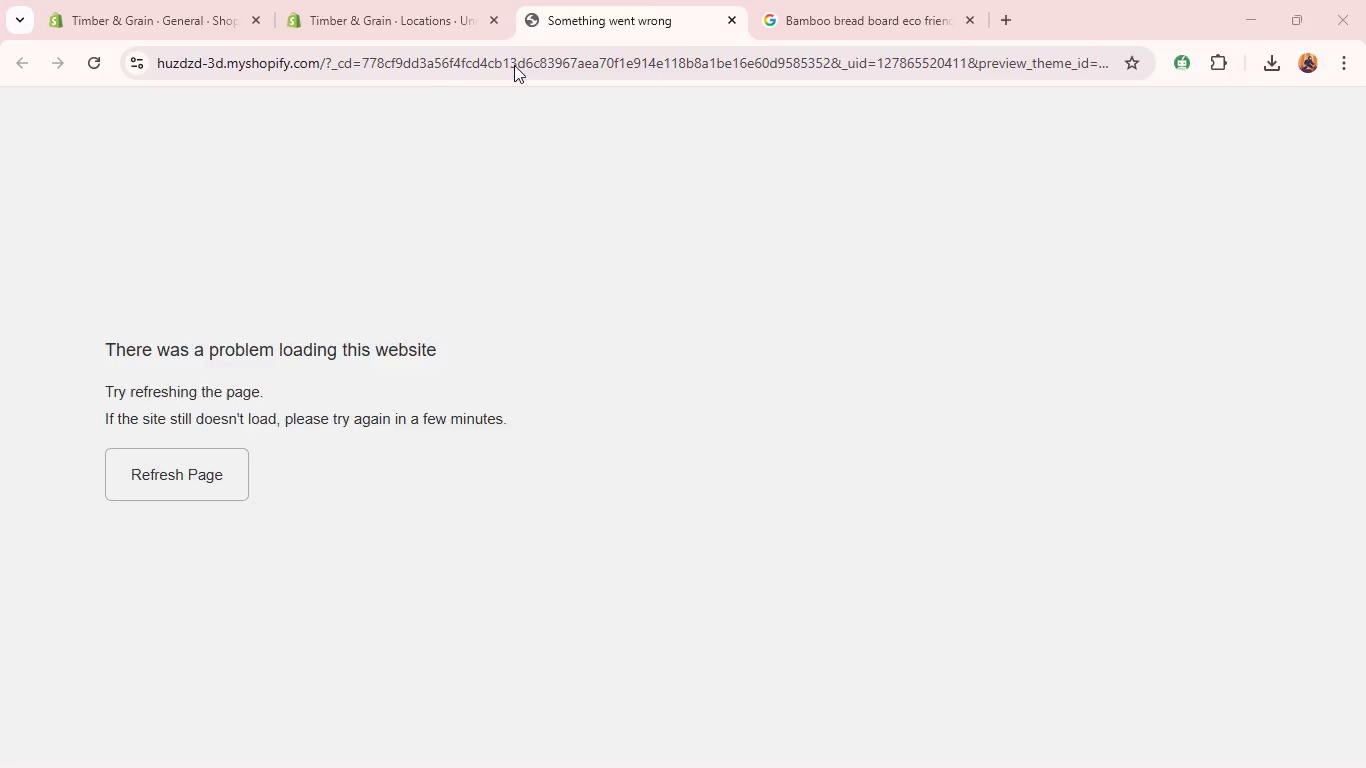 
key(Alt+Tab)
 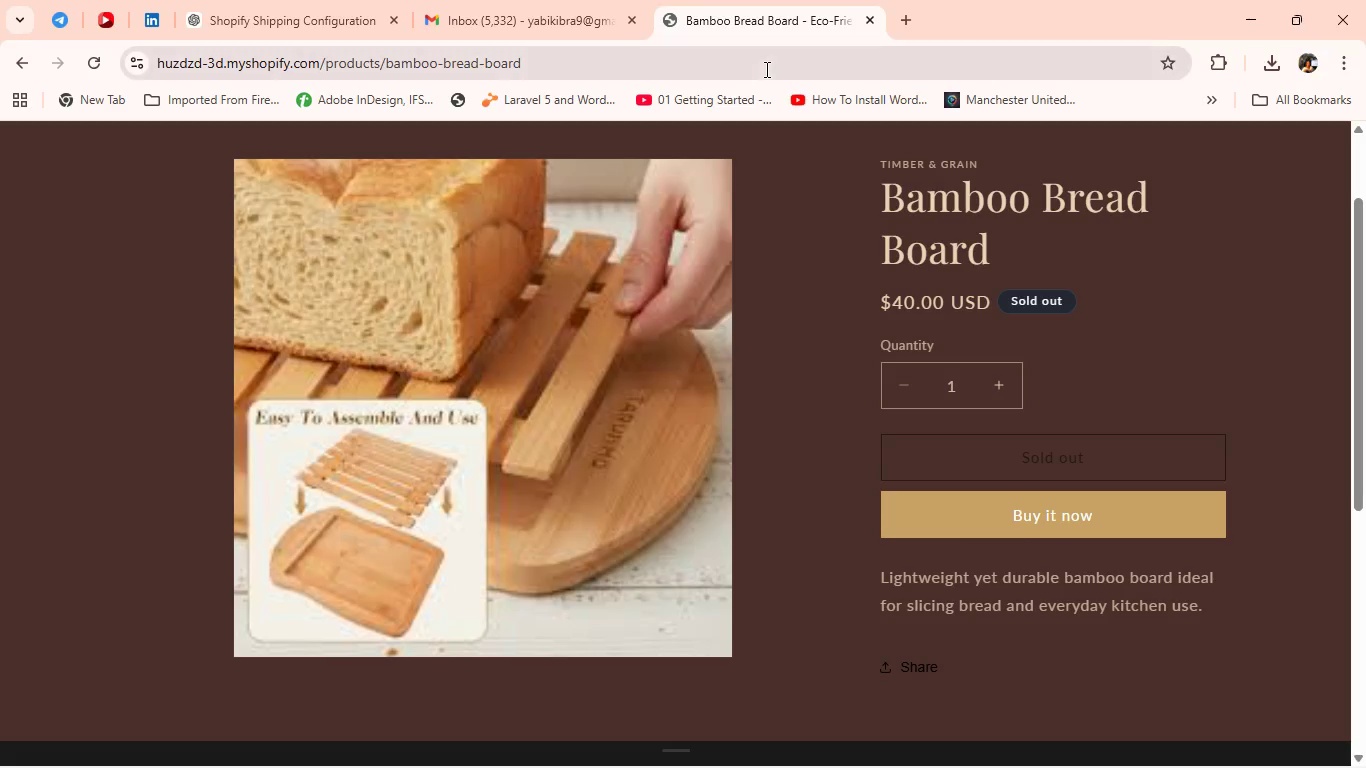 
hold_key(key=ControlLeft, duration=0.86)
left_click([764, 69])
 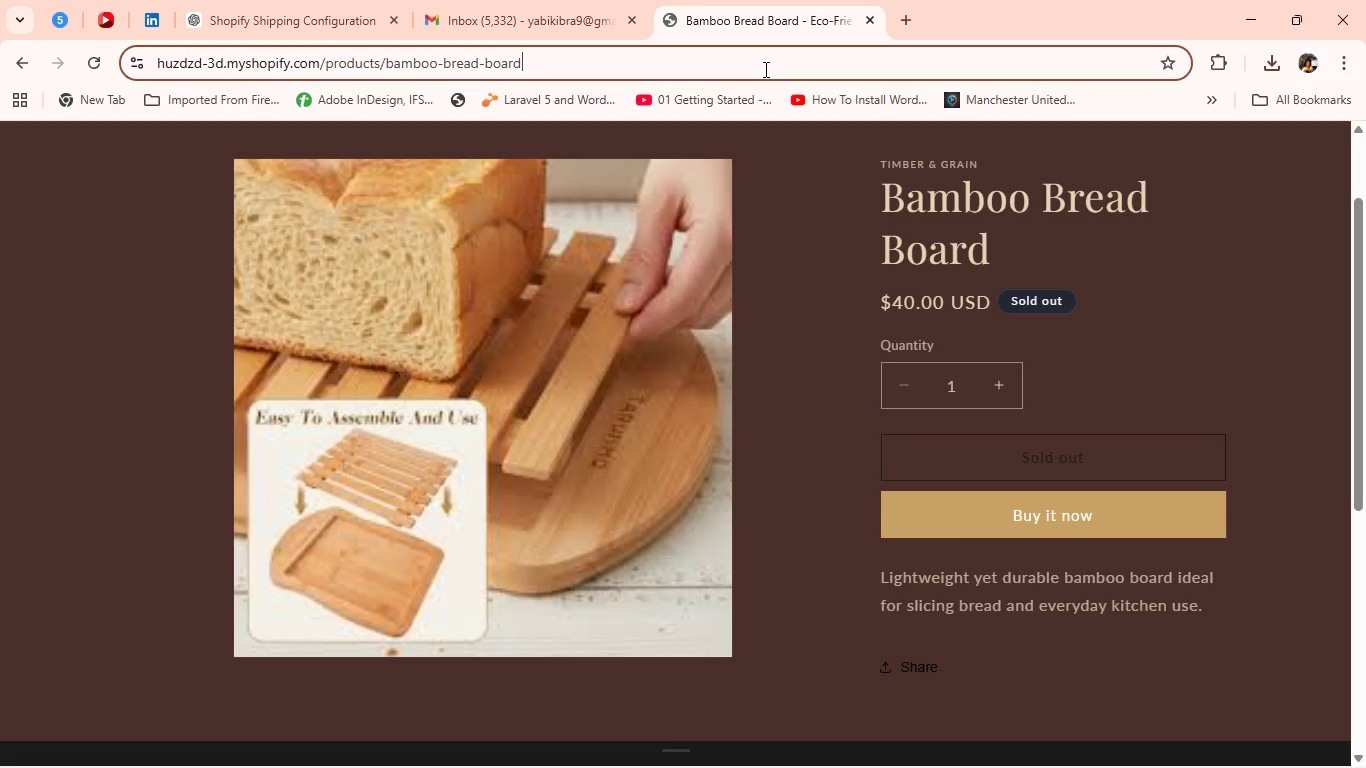 
type(av)
 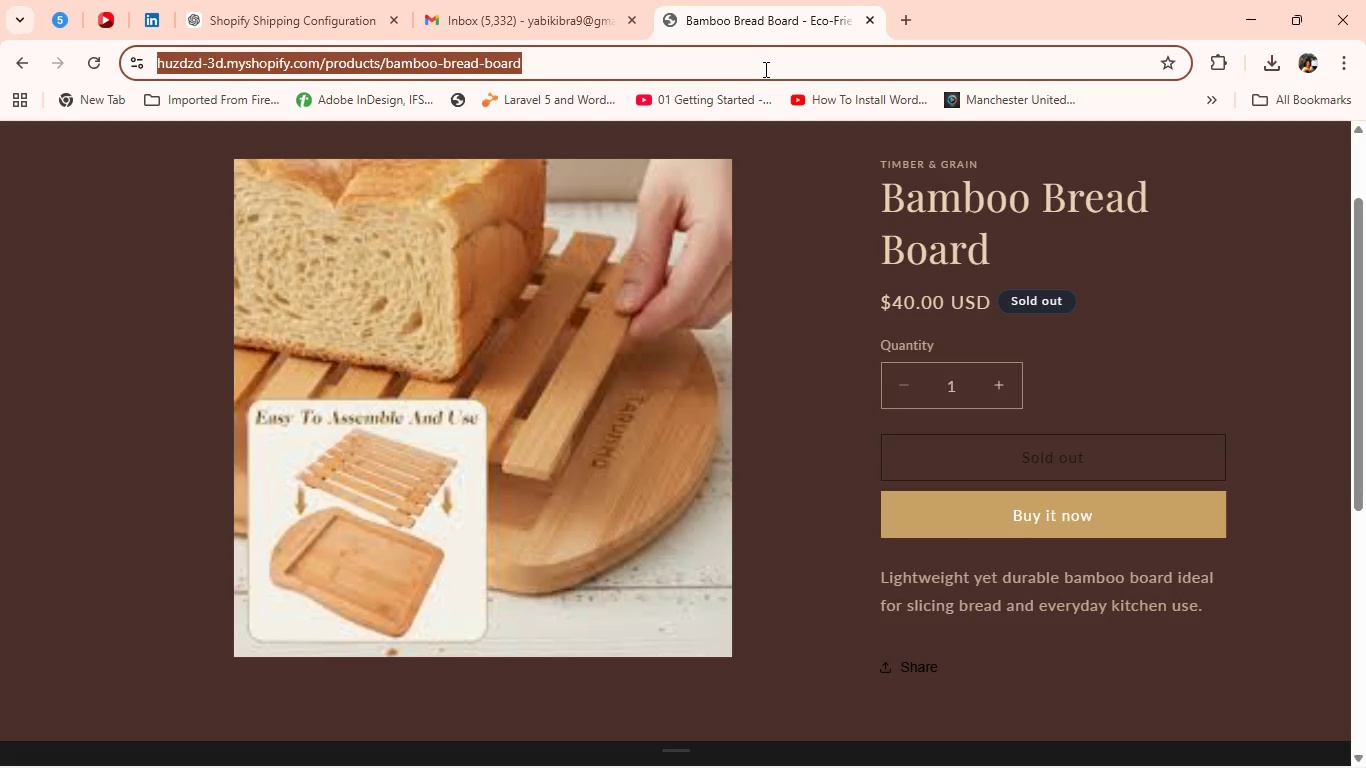 
key(Enter)
 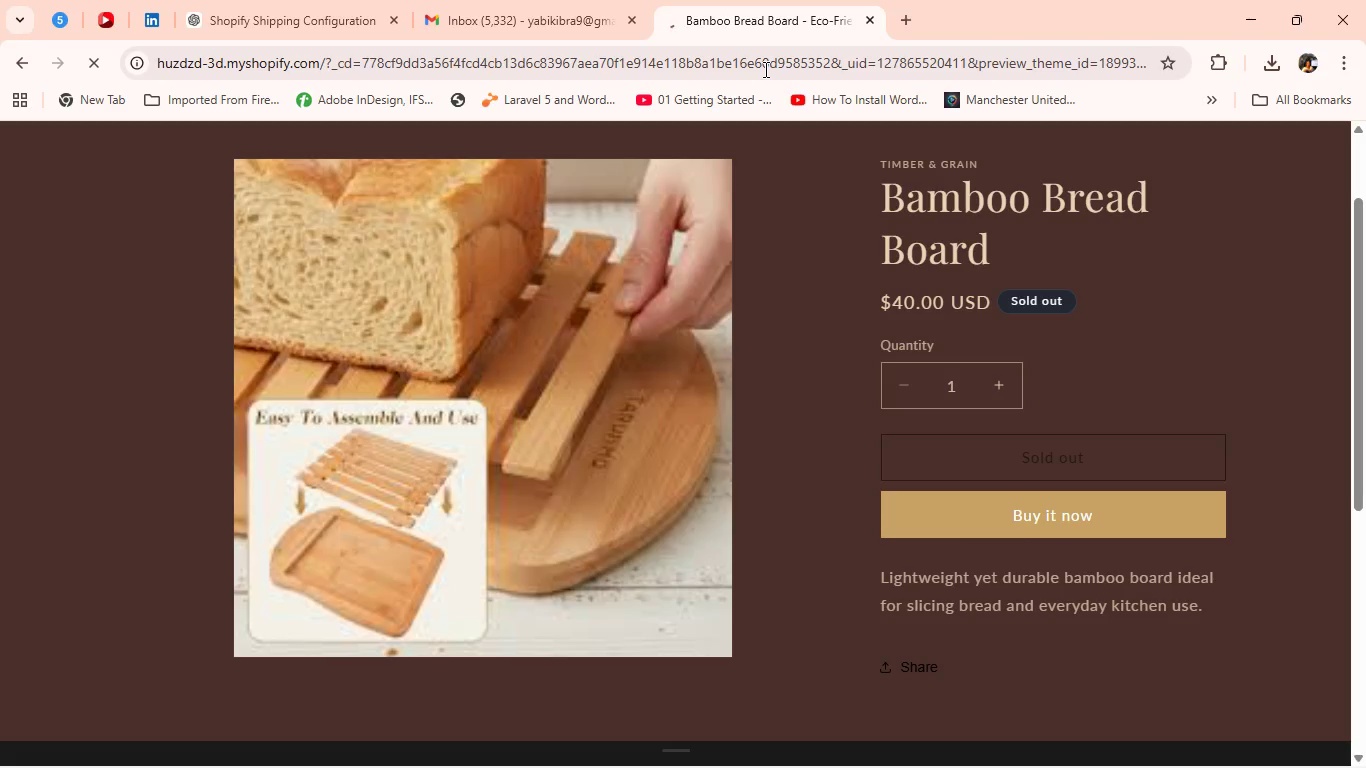 
hold_key(key=AltLeft, duration=0.38)
 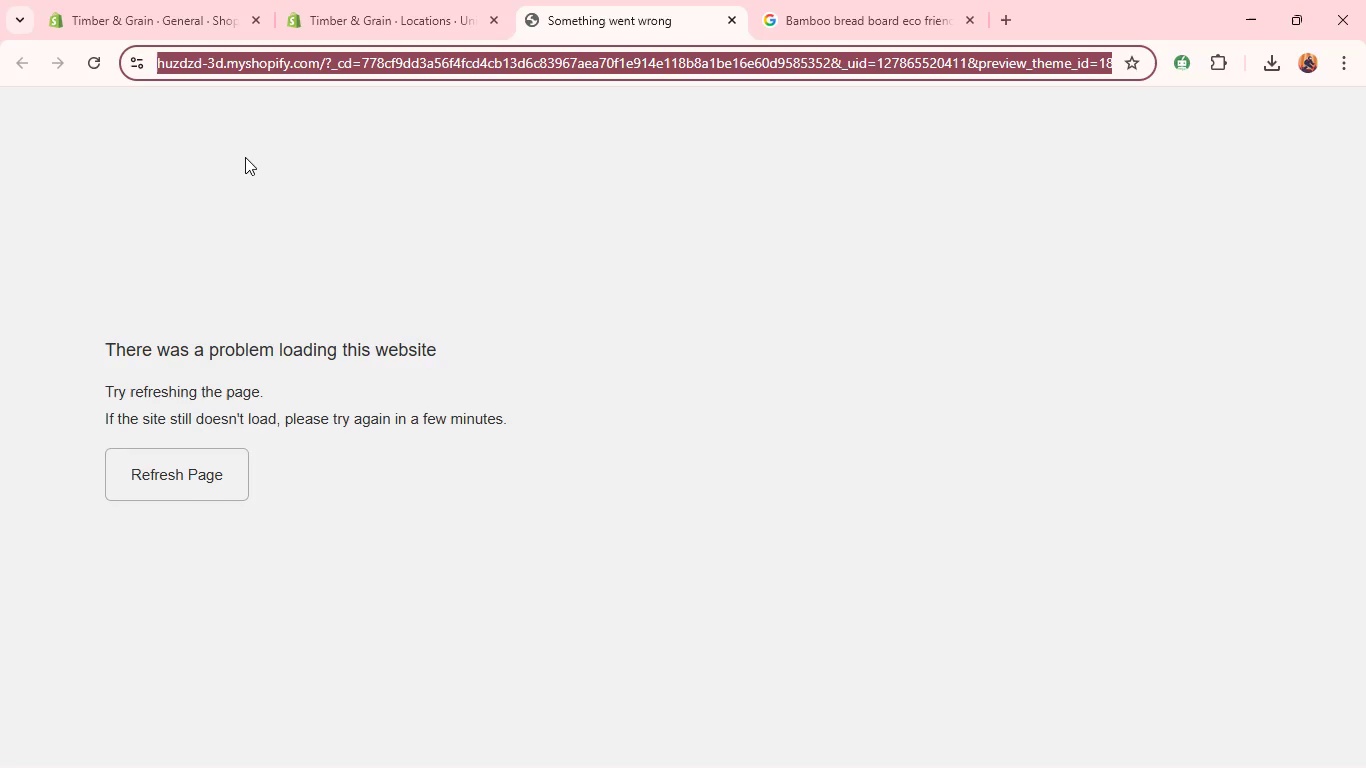 
key(Tab)
 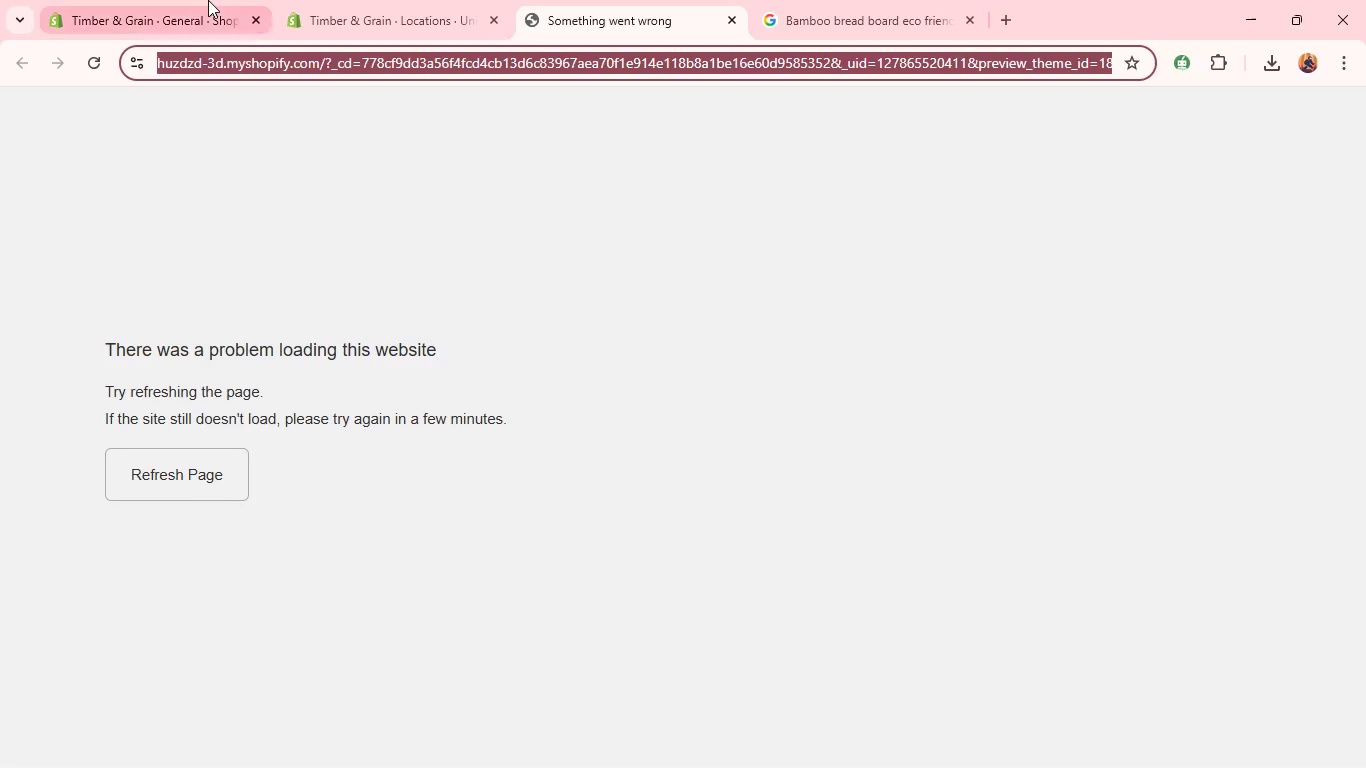 
left_click([201, 0])
 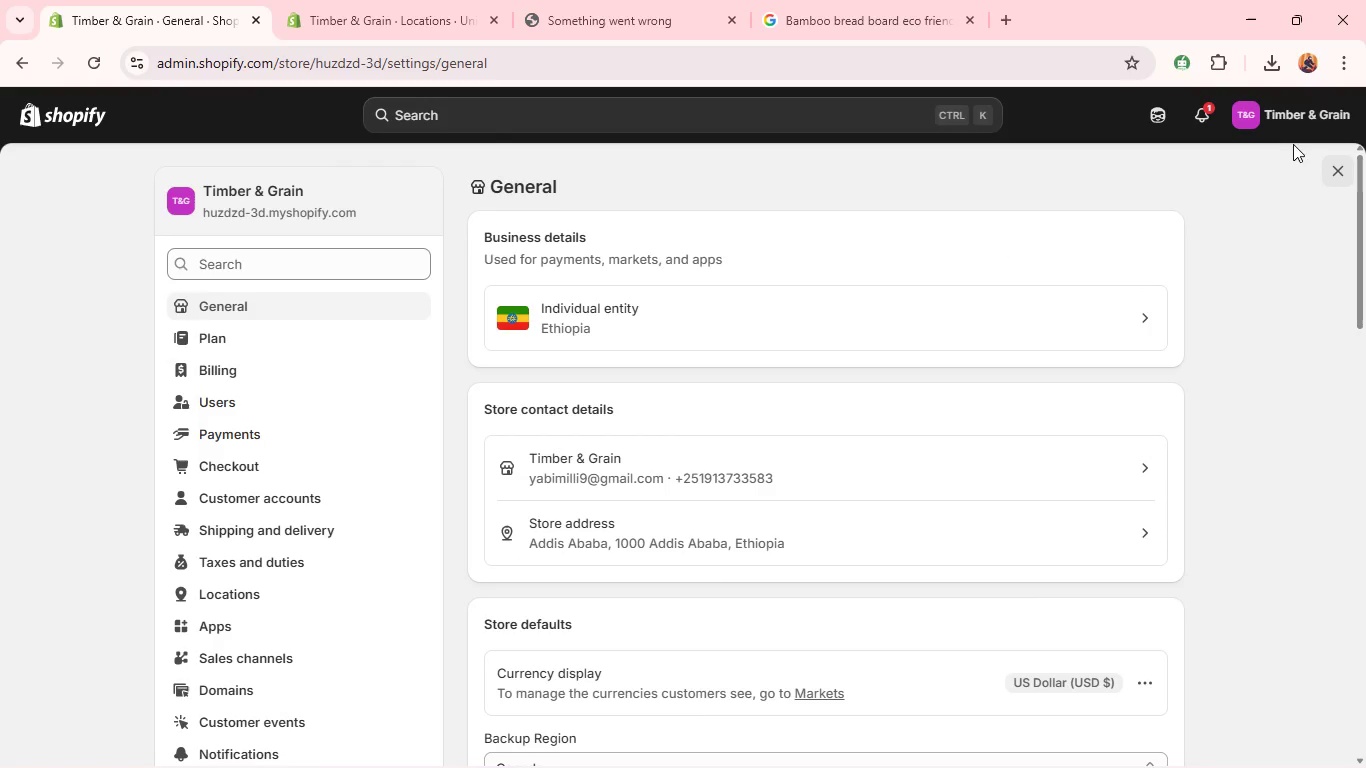 
left_click([1332, 173])
 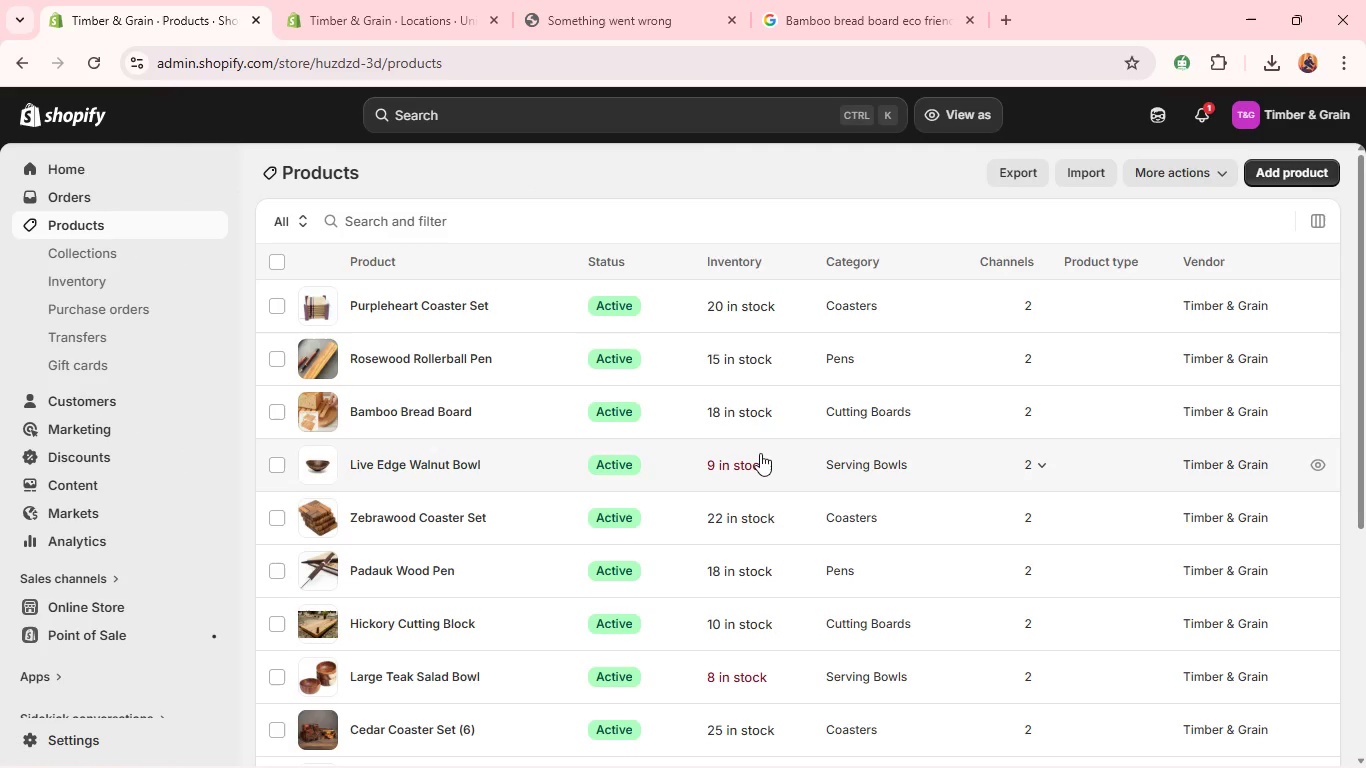 
wait(11.82)
 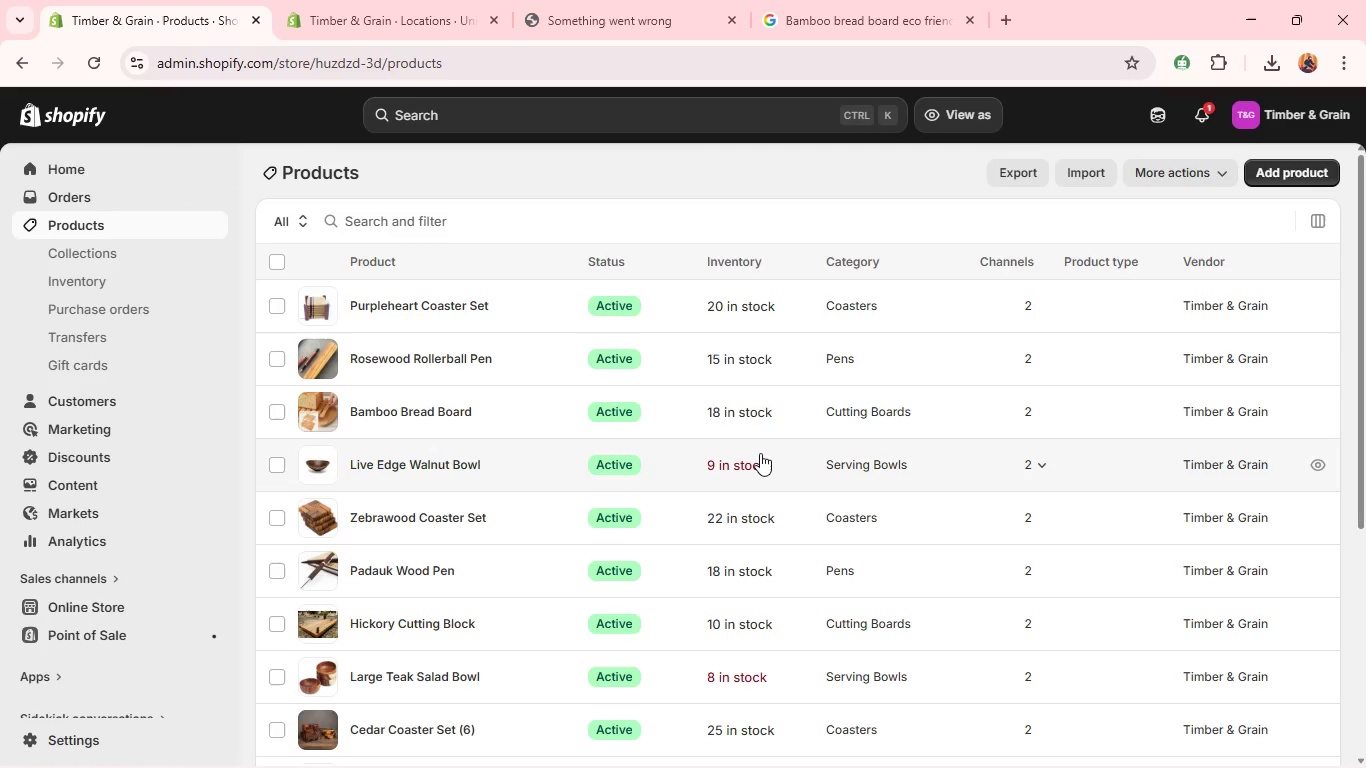 
mouse_move([184, 600])
 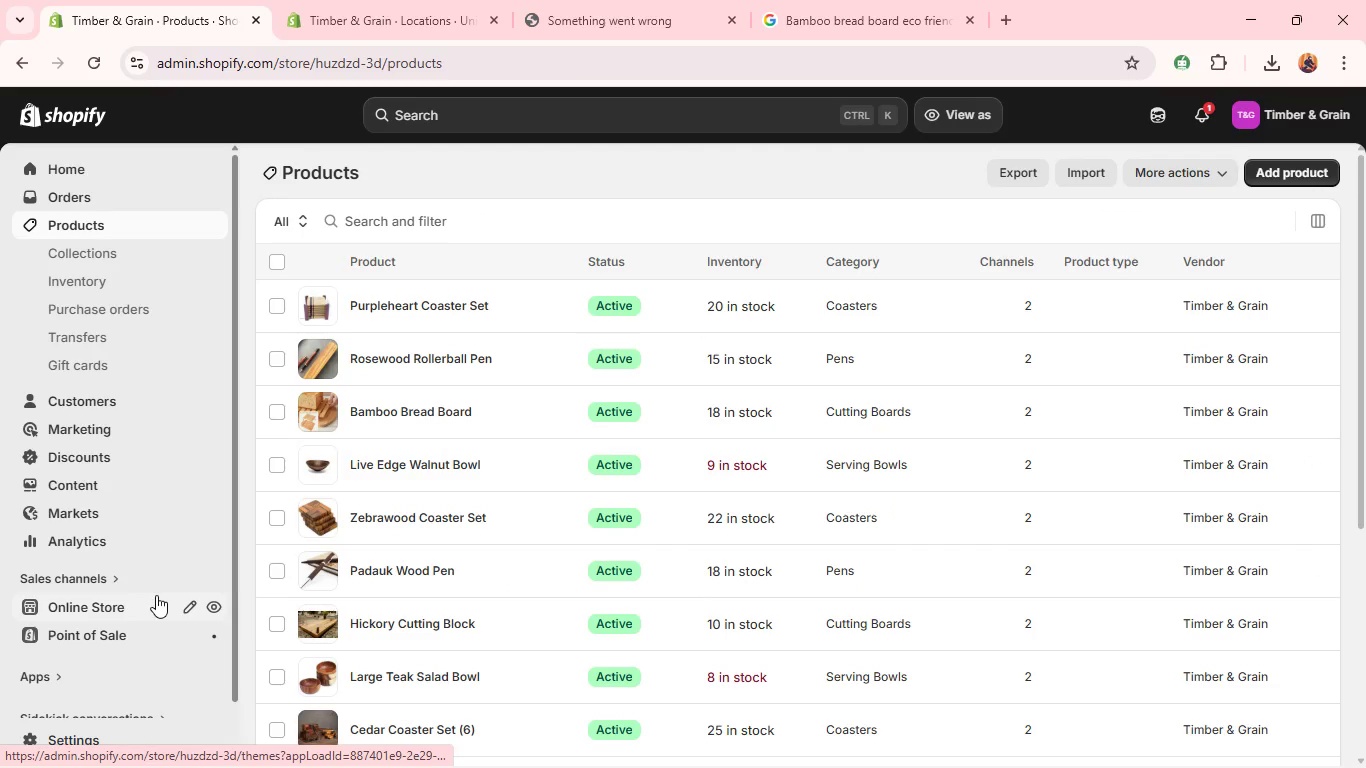 
left_click([156, 595])
 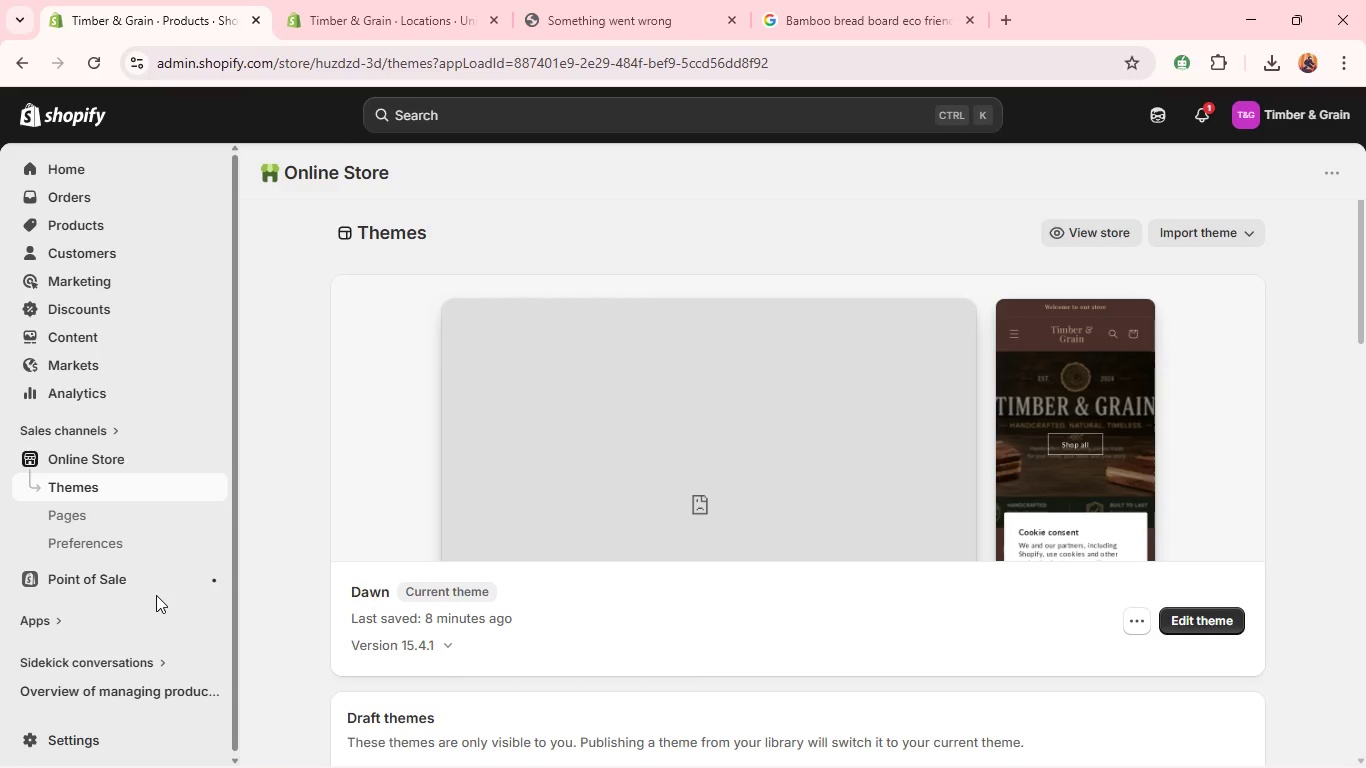 
wait(19.94)
 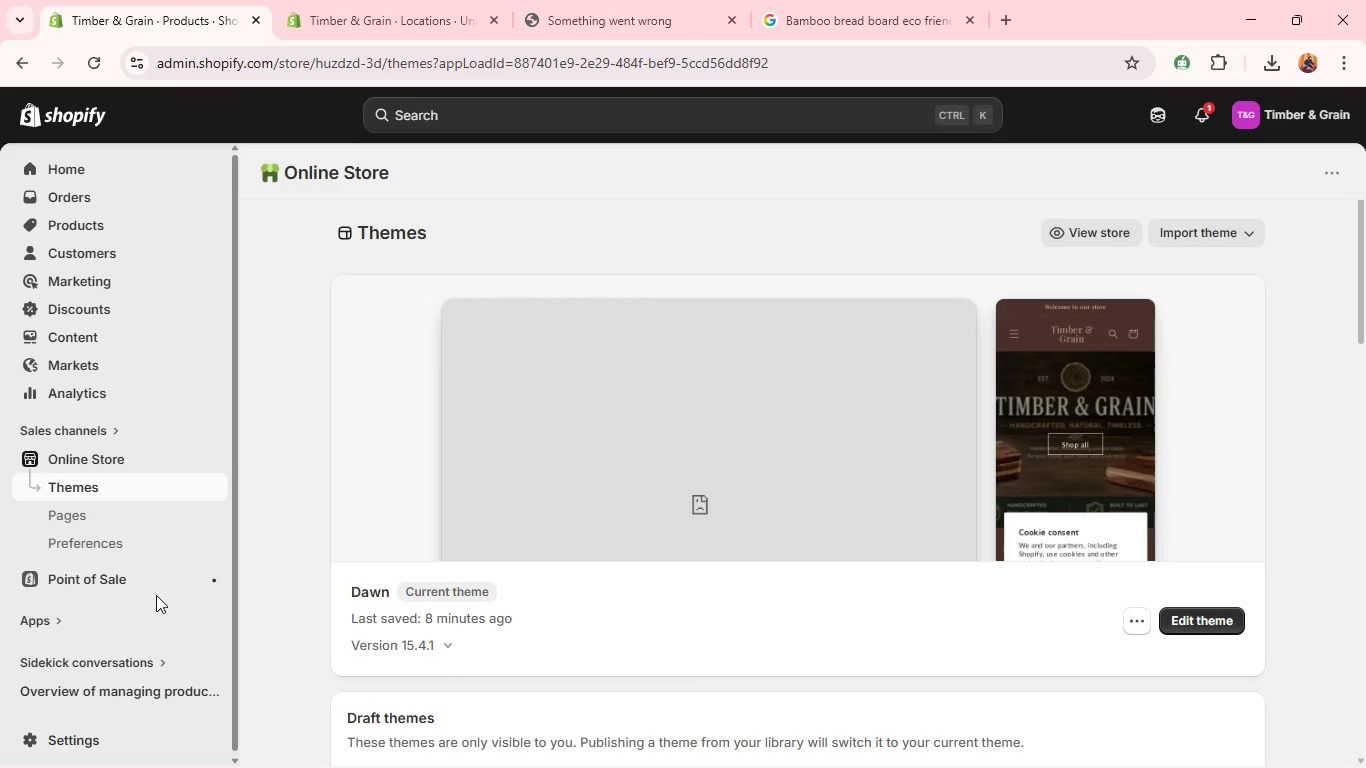 
left_click([758, 474])
 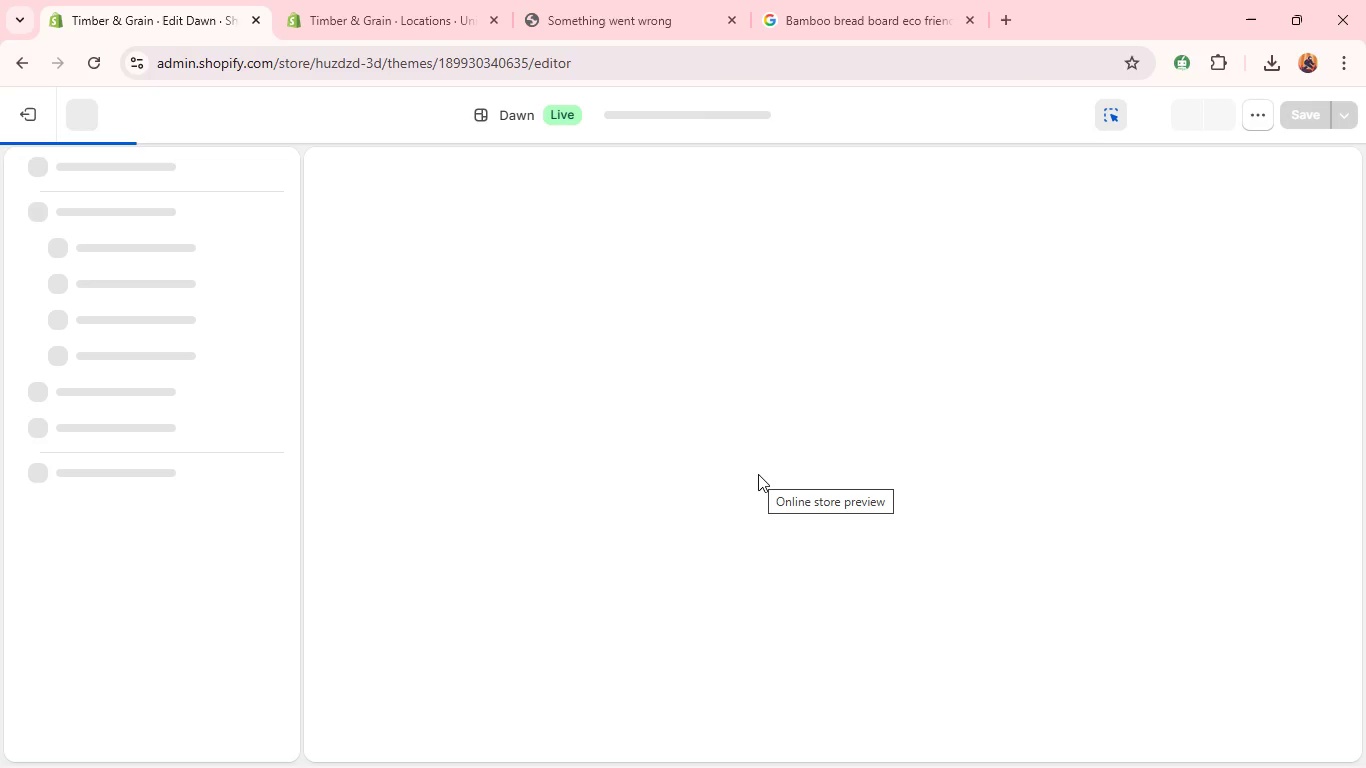 
wait(9.11)
 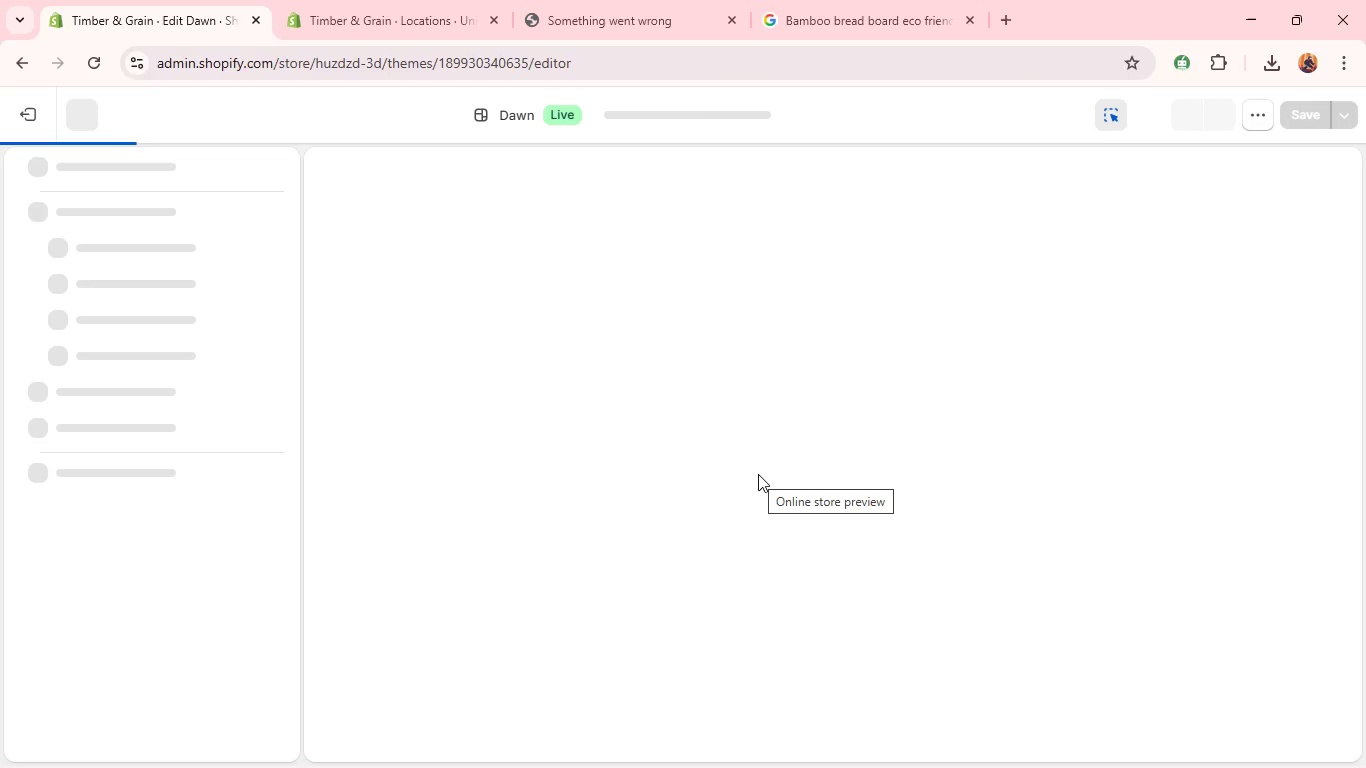 
left_click([115, 111])
 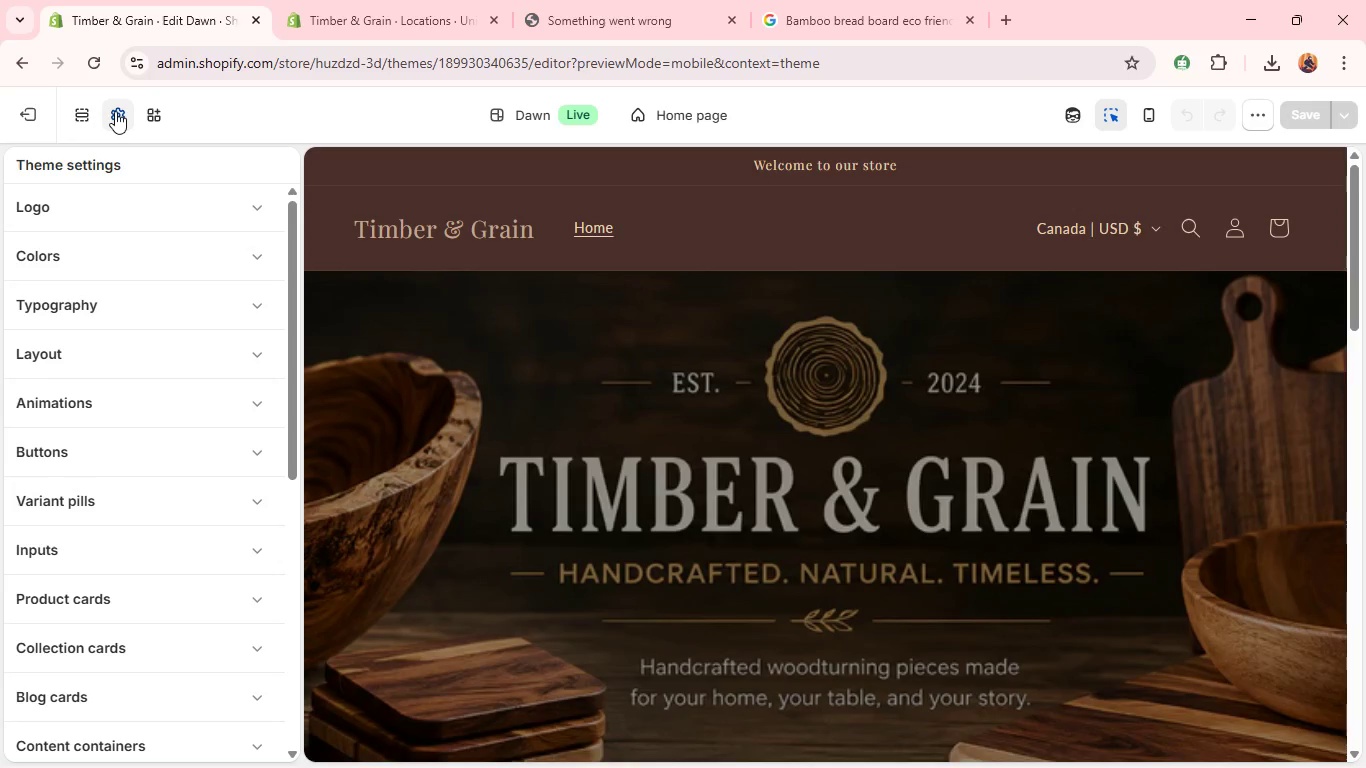 
wait(9.34)
 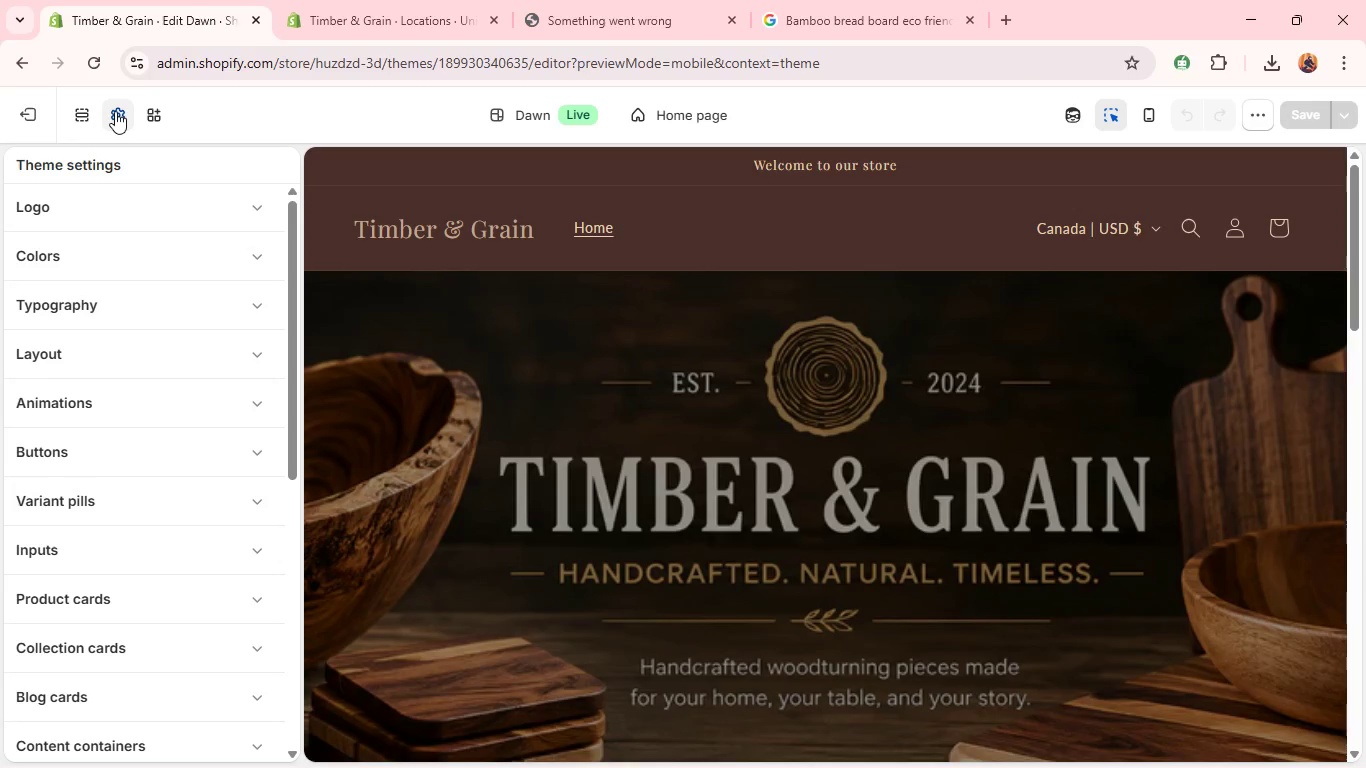 
left_click([81, 239])
 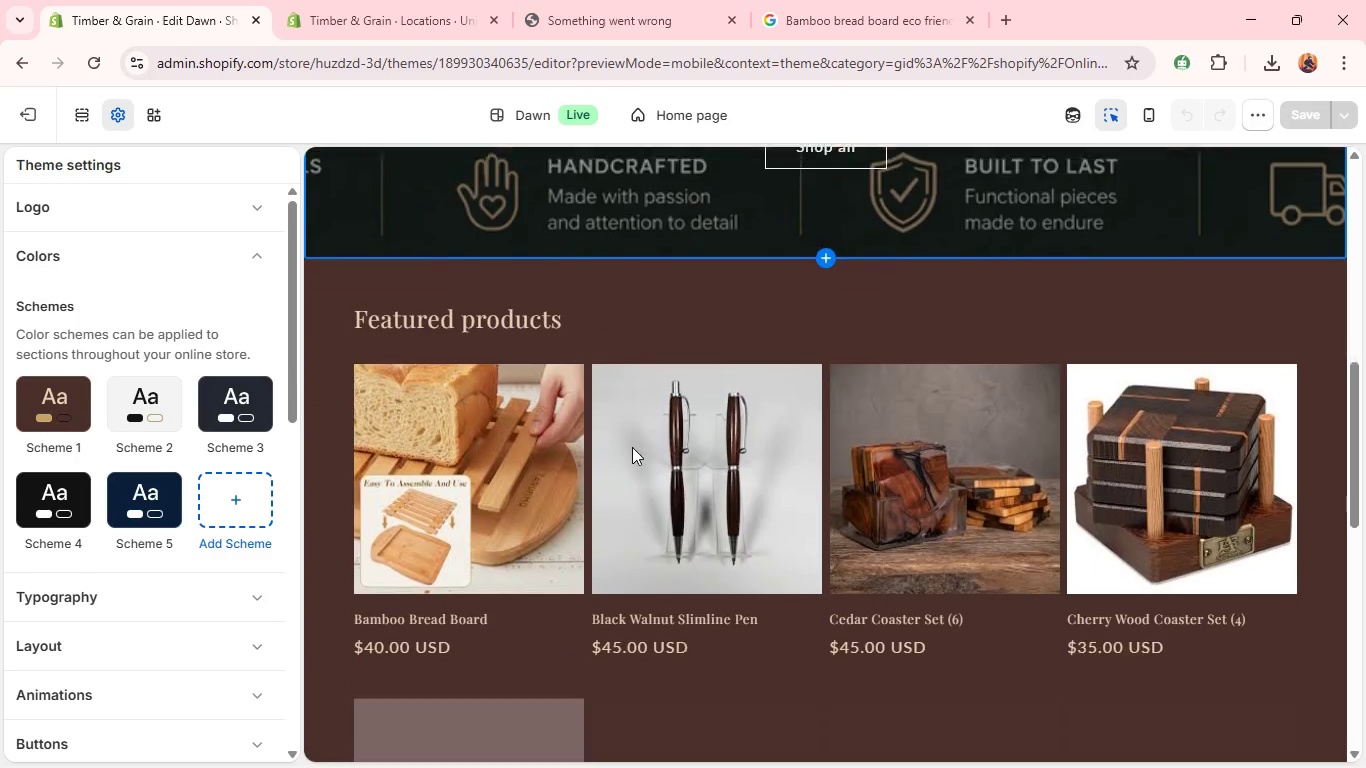 
key(Alt+AltLeft)
 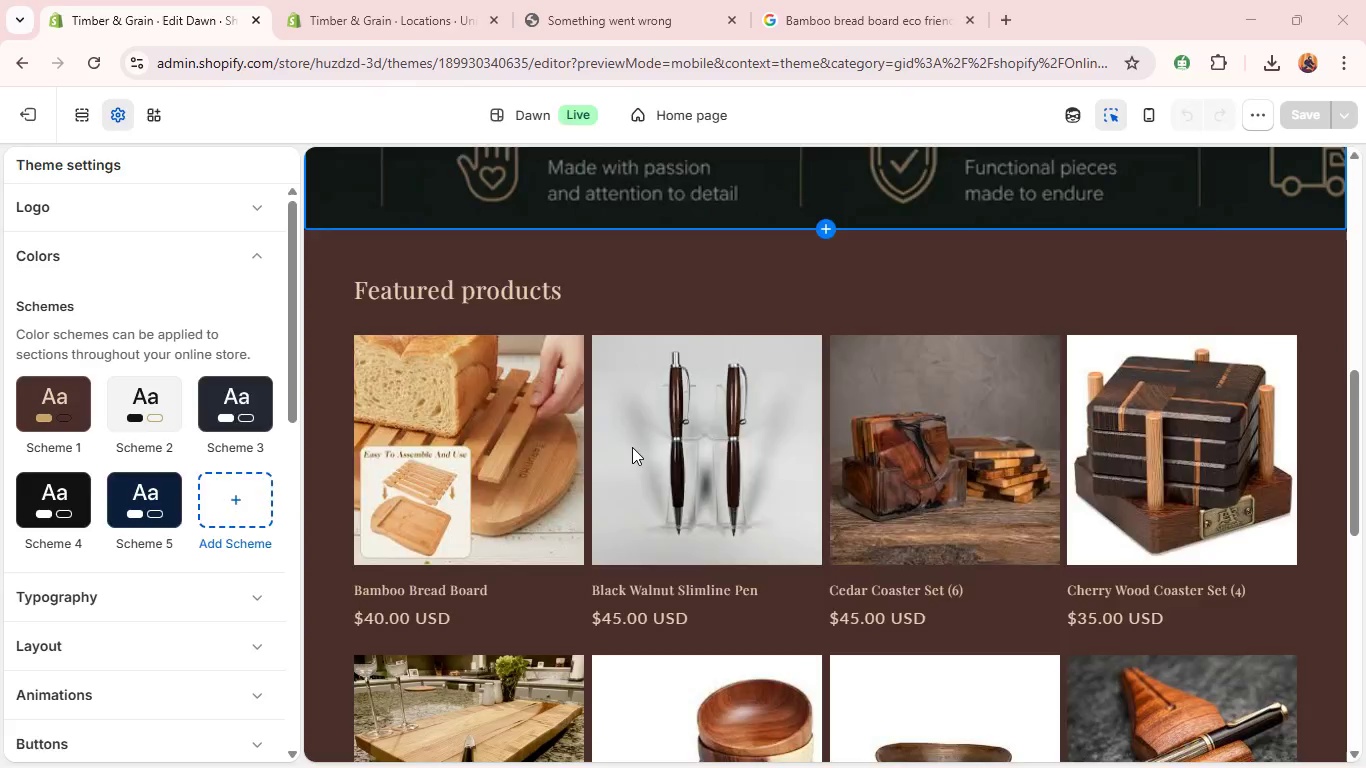 
key(Alt+Tab)
 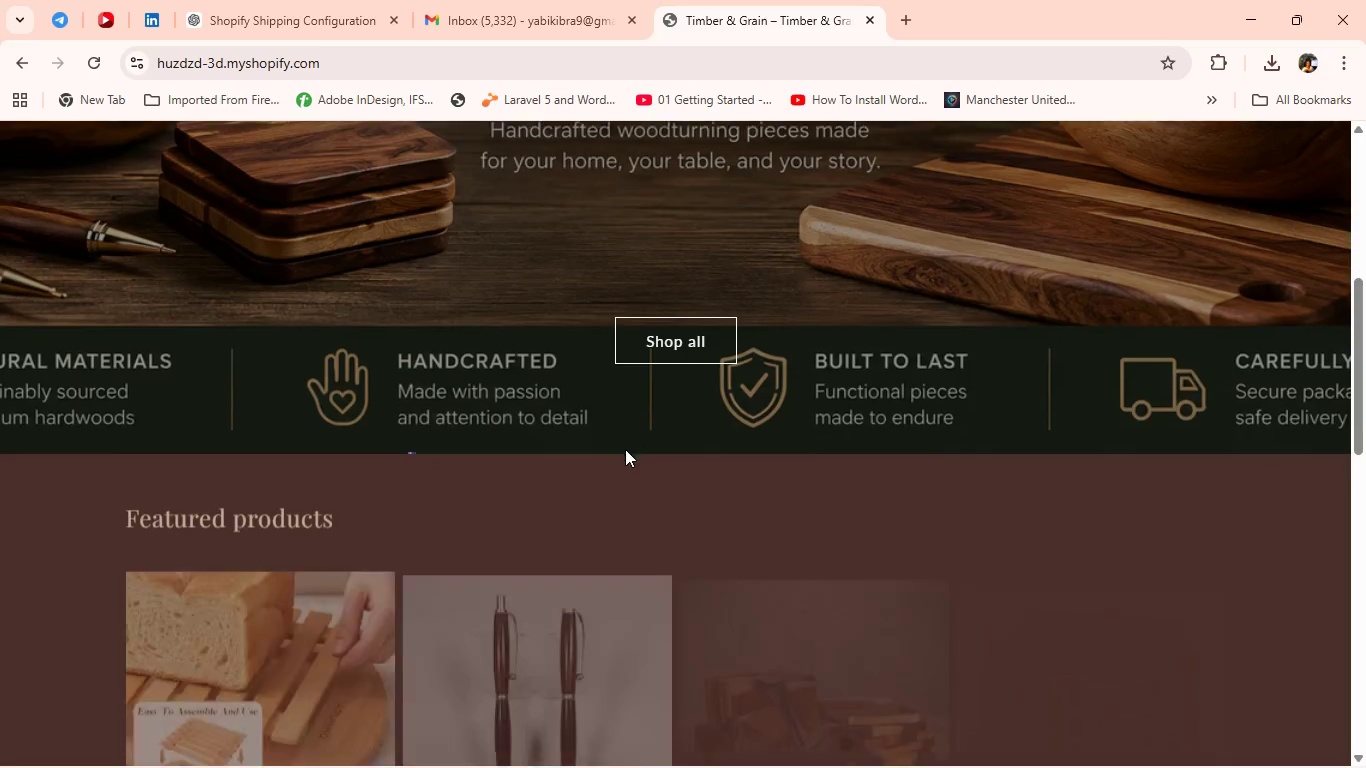 
left_click([477, 599])
 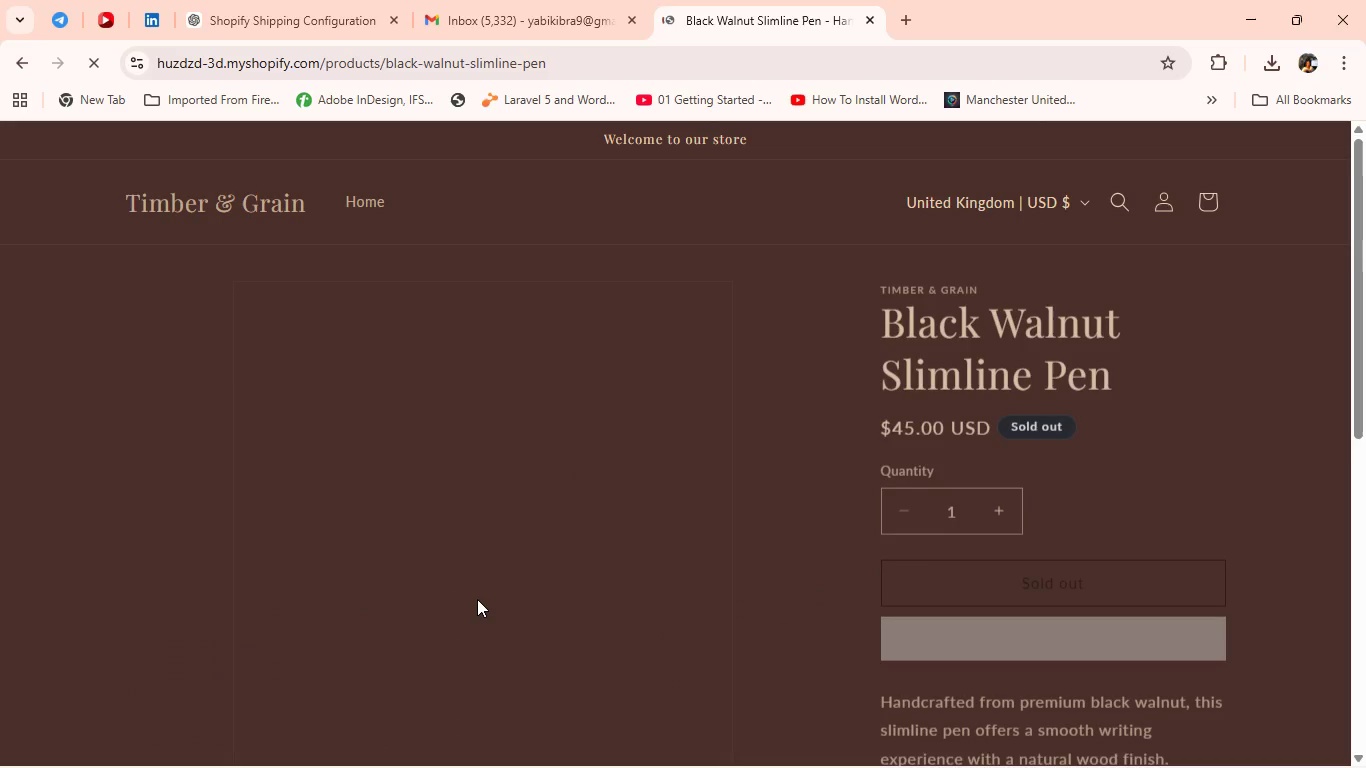 
hold_key(key=AltLeft, duration=1.33)
 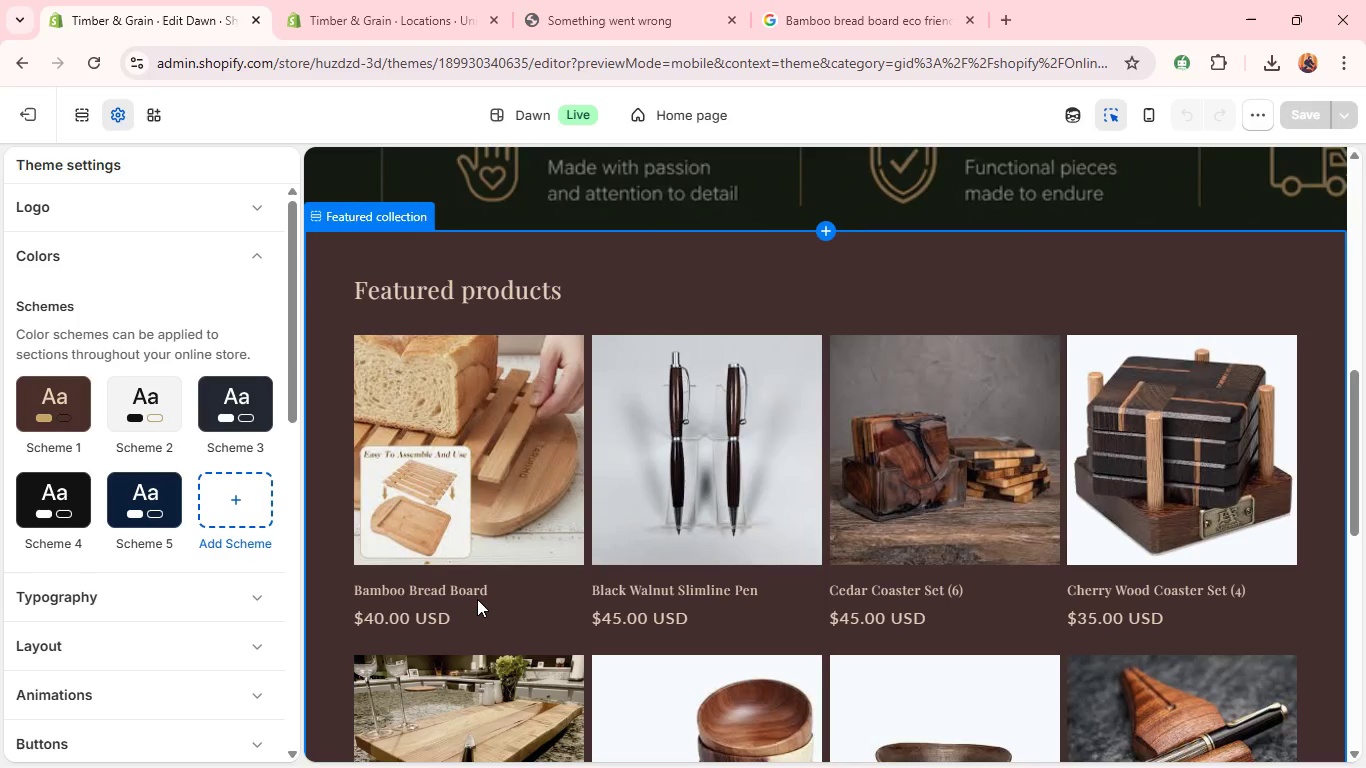 
hold_key(key=Tab, duration=0.64)
 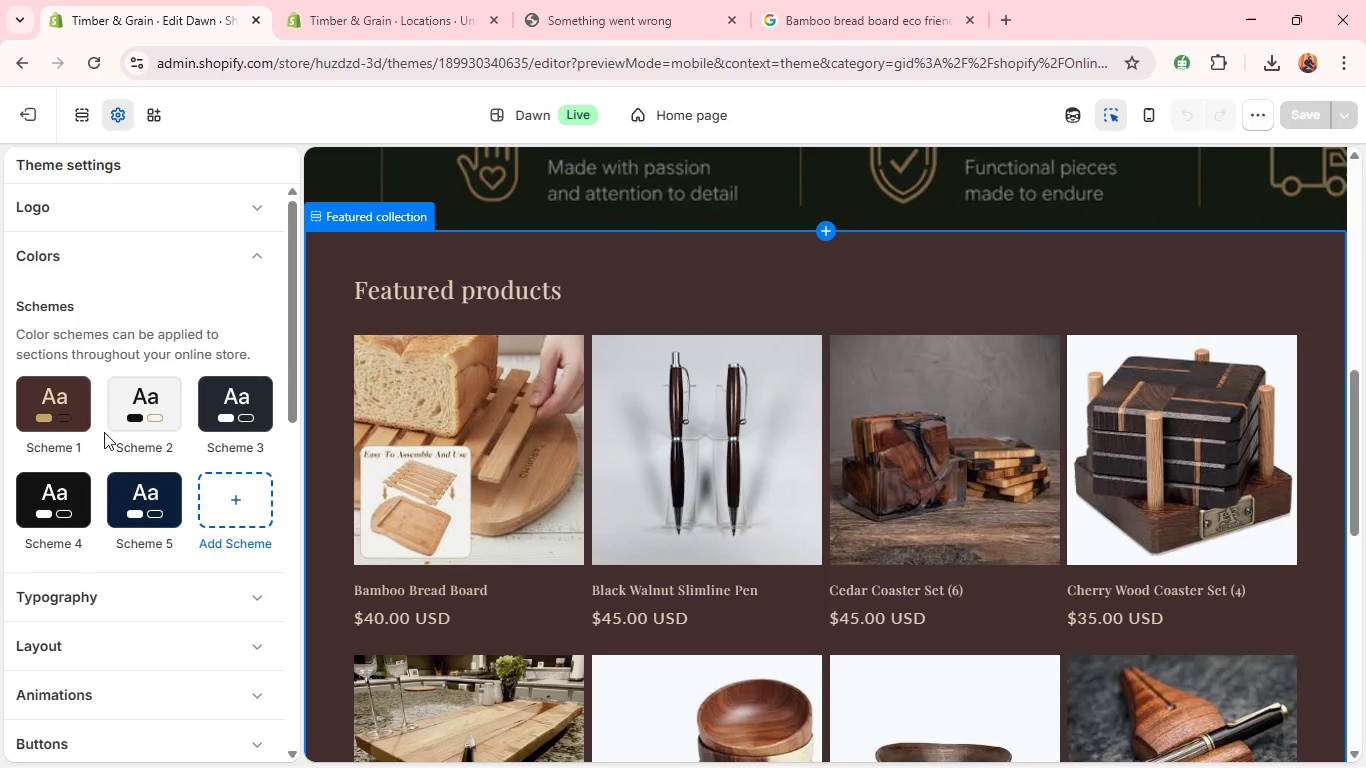 
left_click([57, 421])
 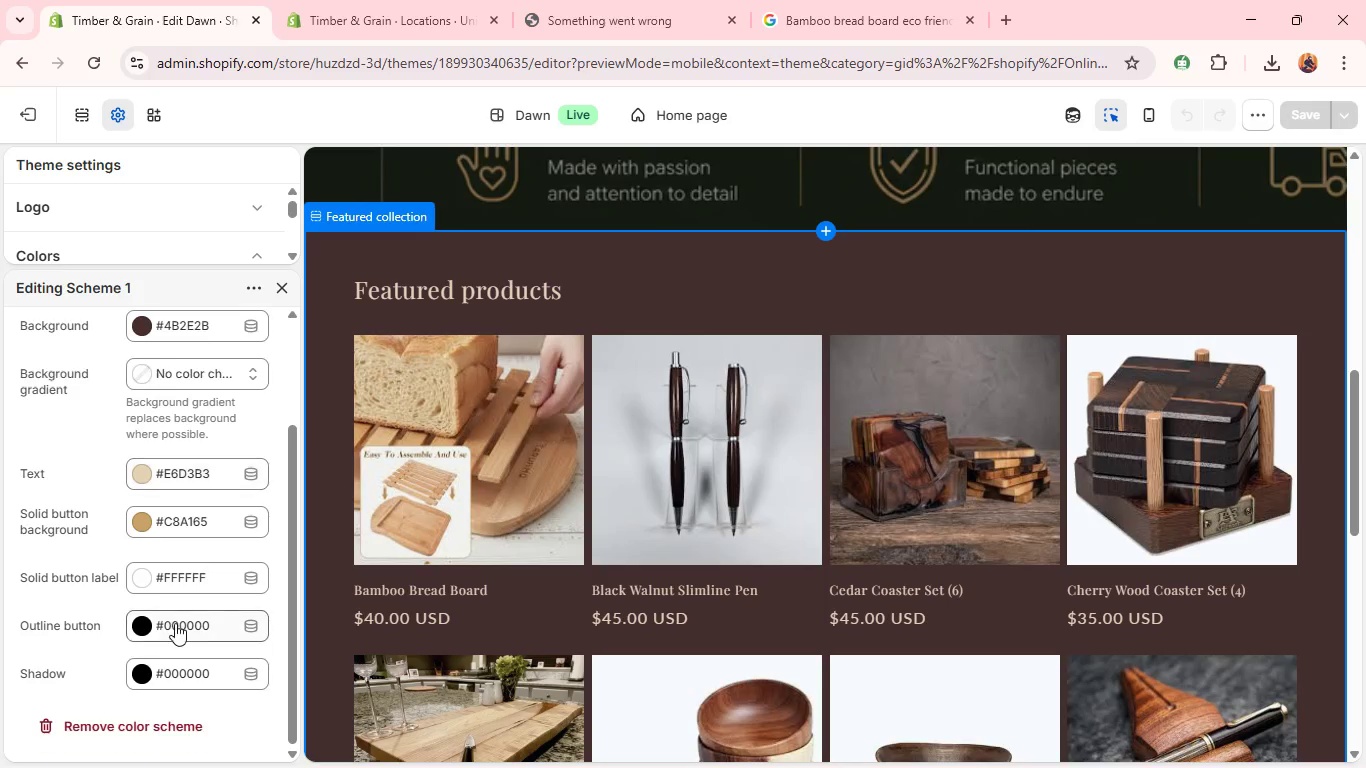 
left_click([175, 623])
 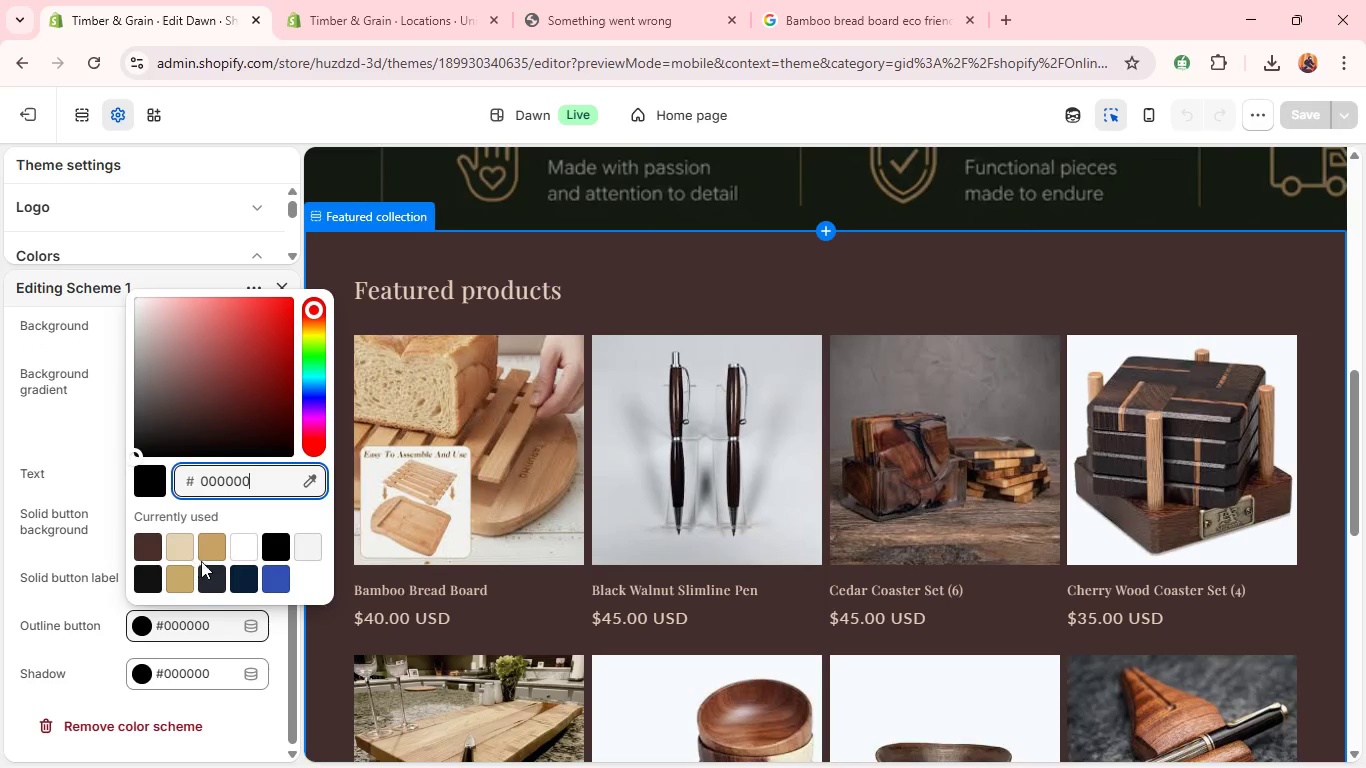 
left_click([206, 556])
 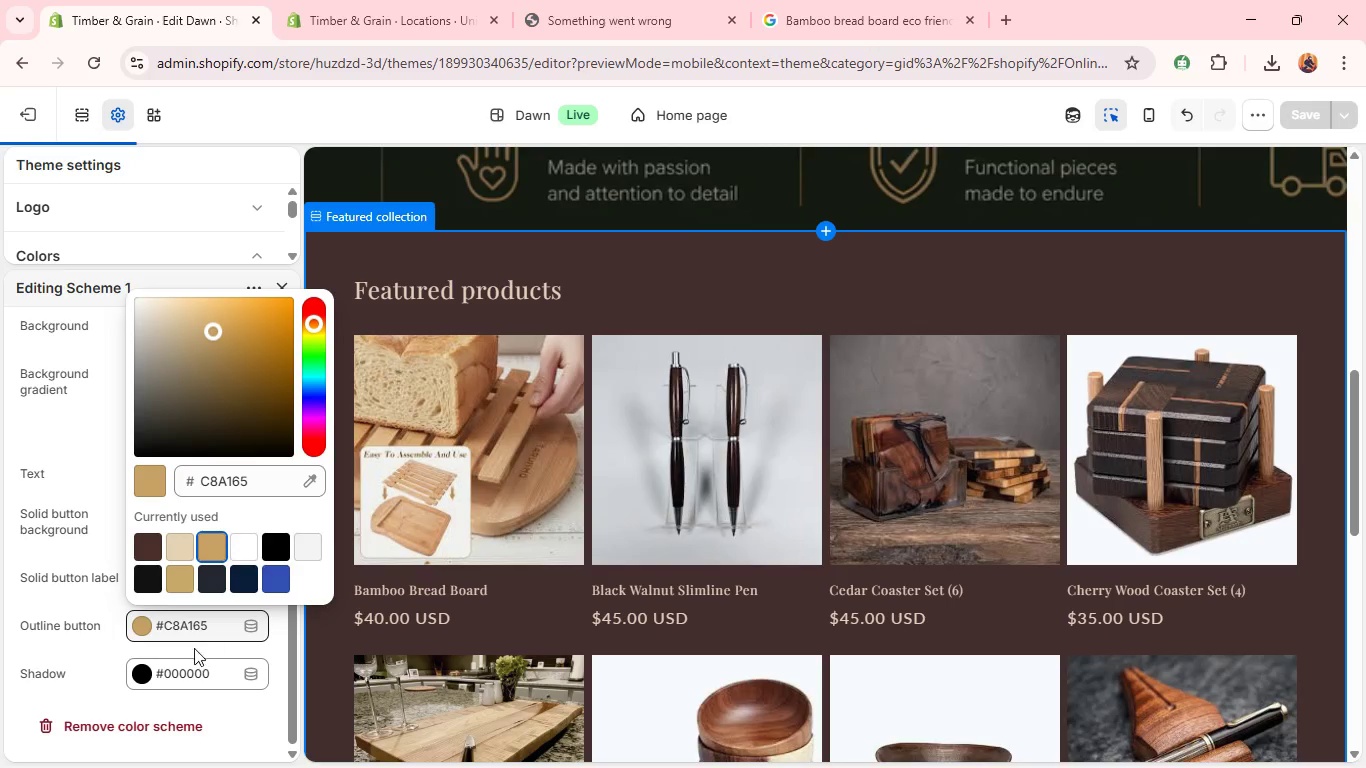 
left_click([186, 669])
 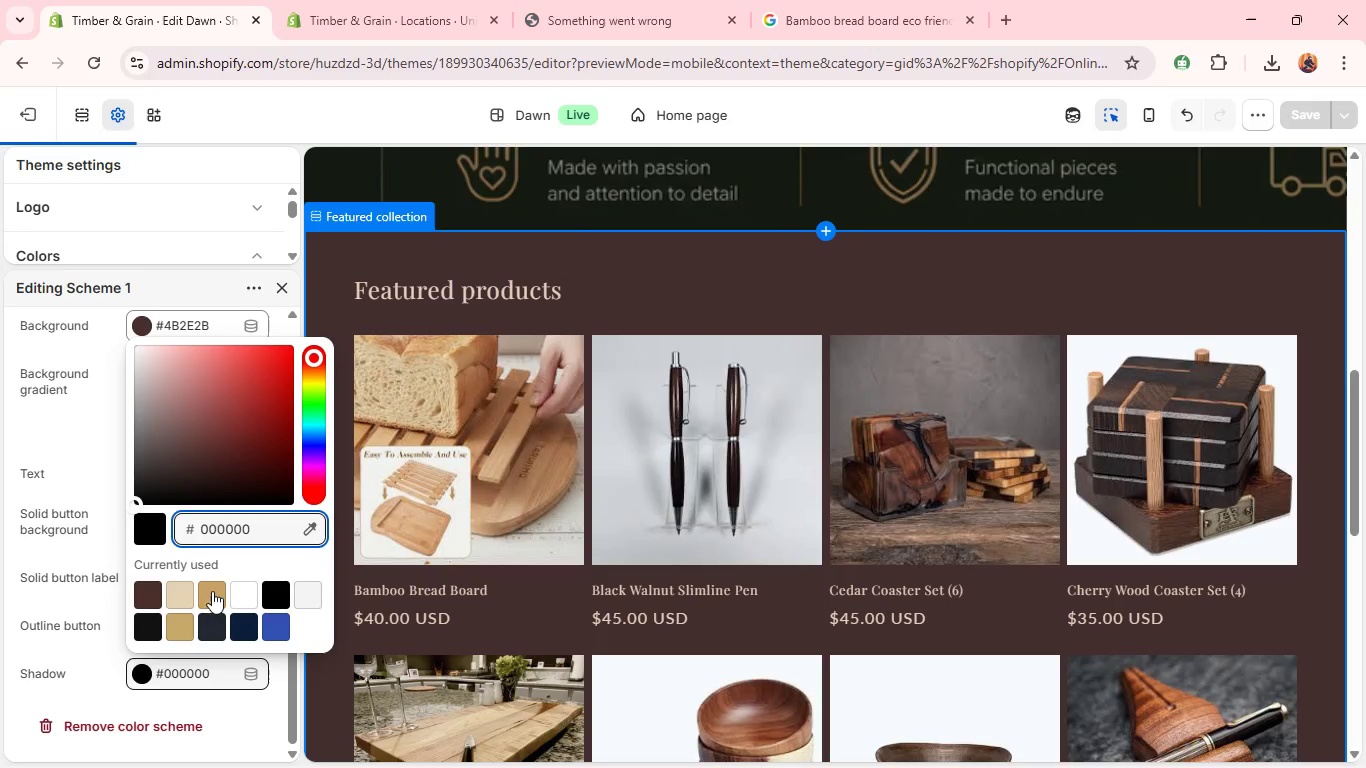 
left_click([211, 595])
 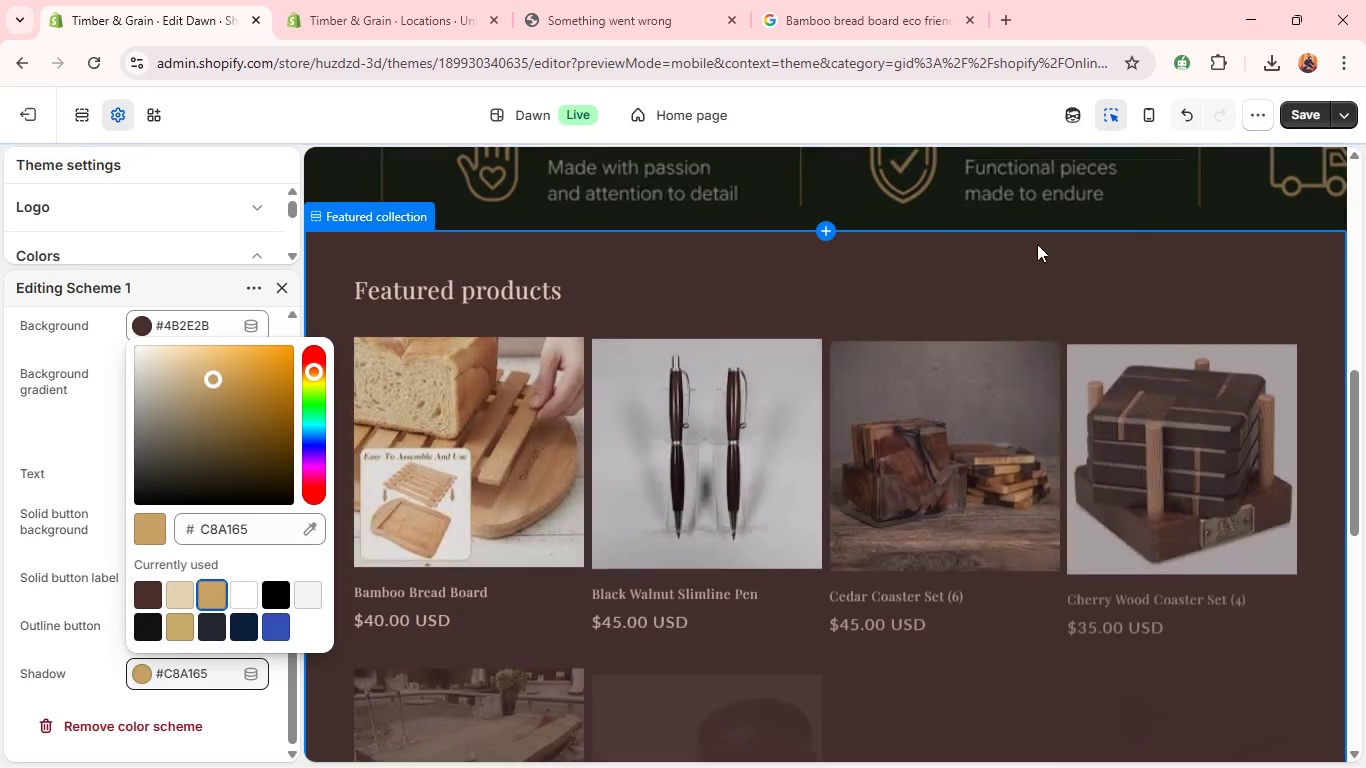 
wait(5.81)
 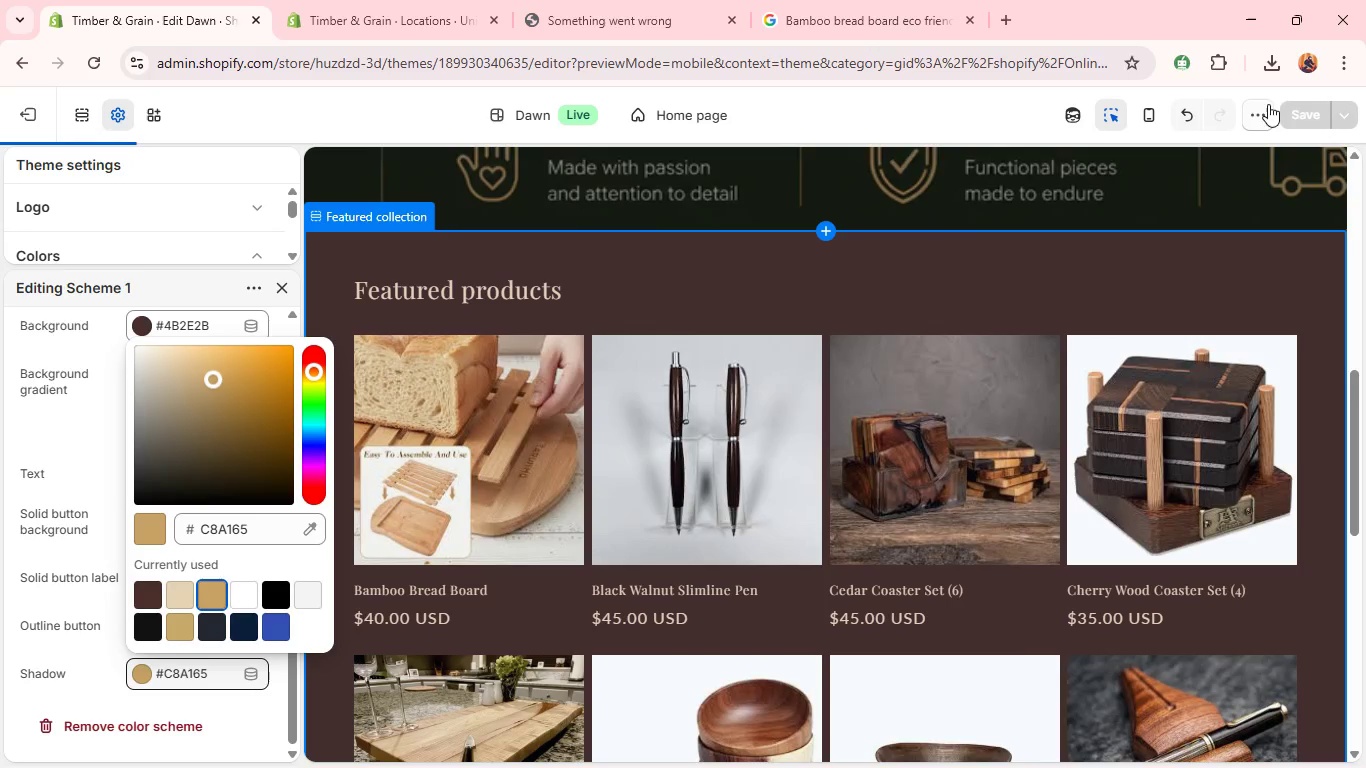 
left_click([1304, 117])
 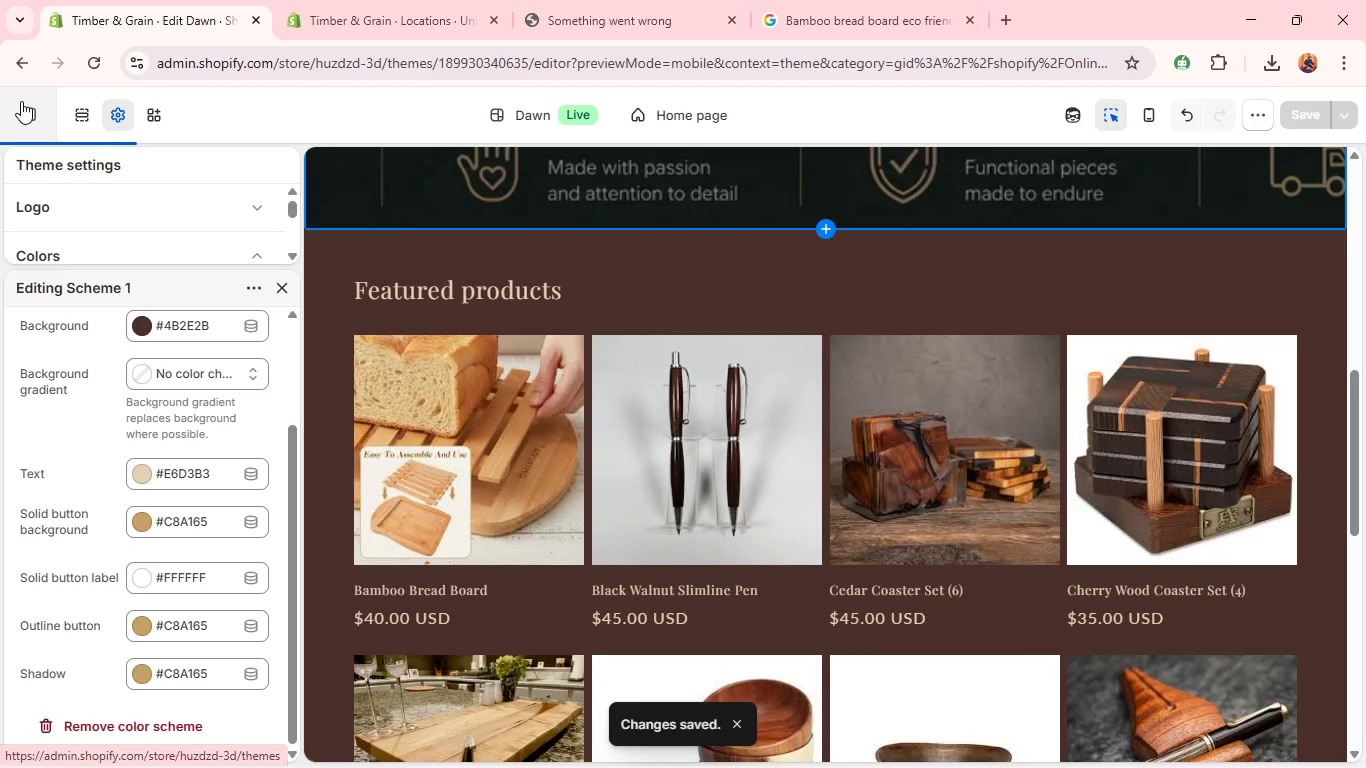 
left_click([21, 101])
 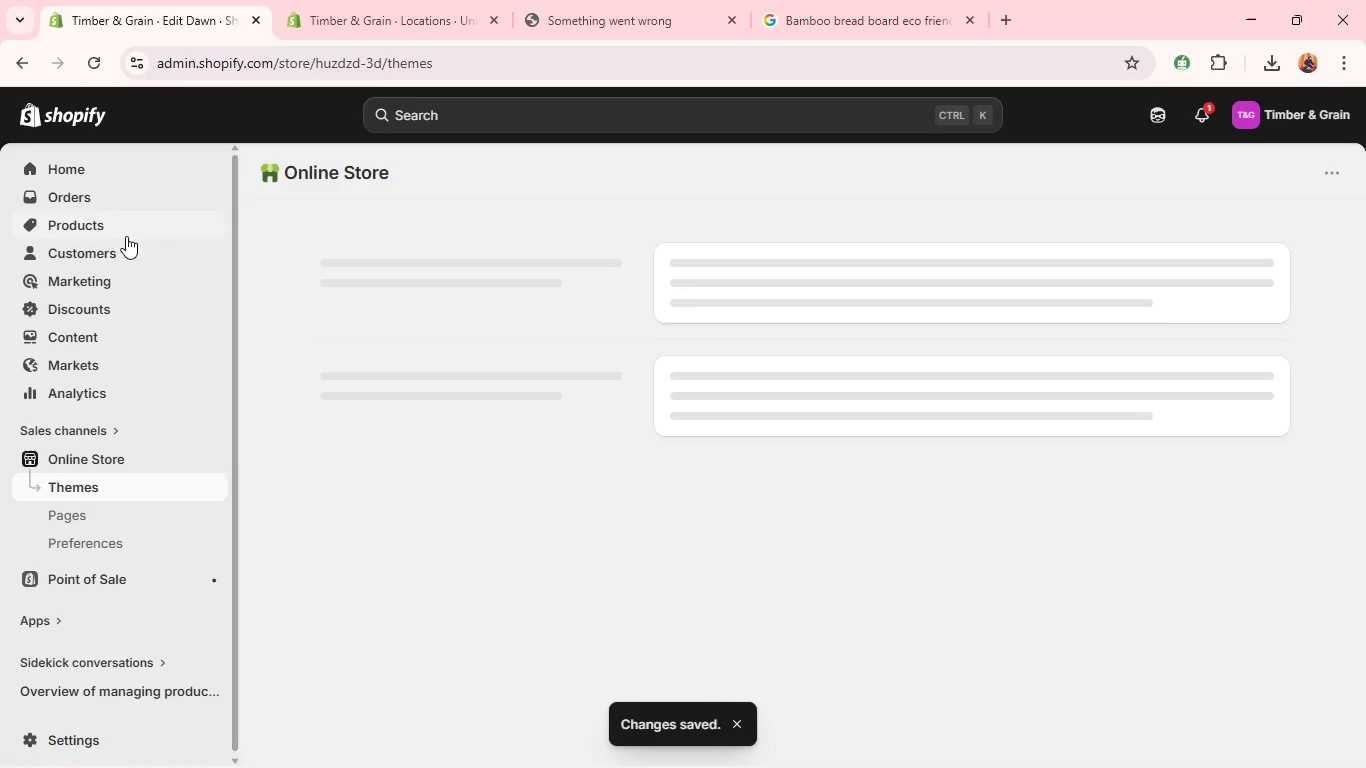 
left_click([126, 226])
 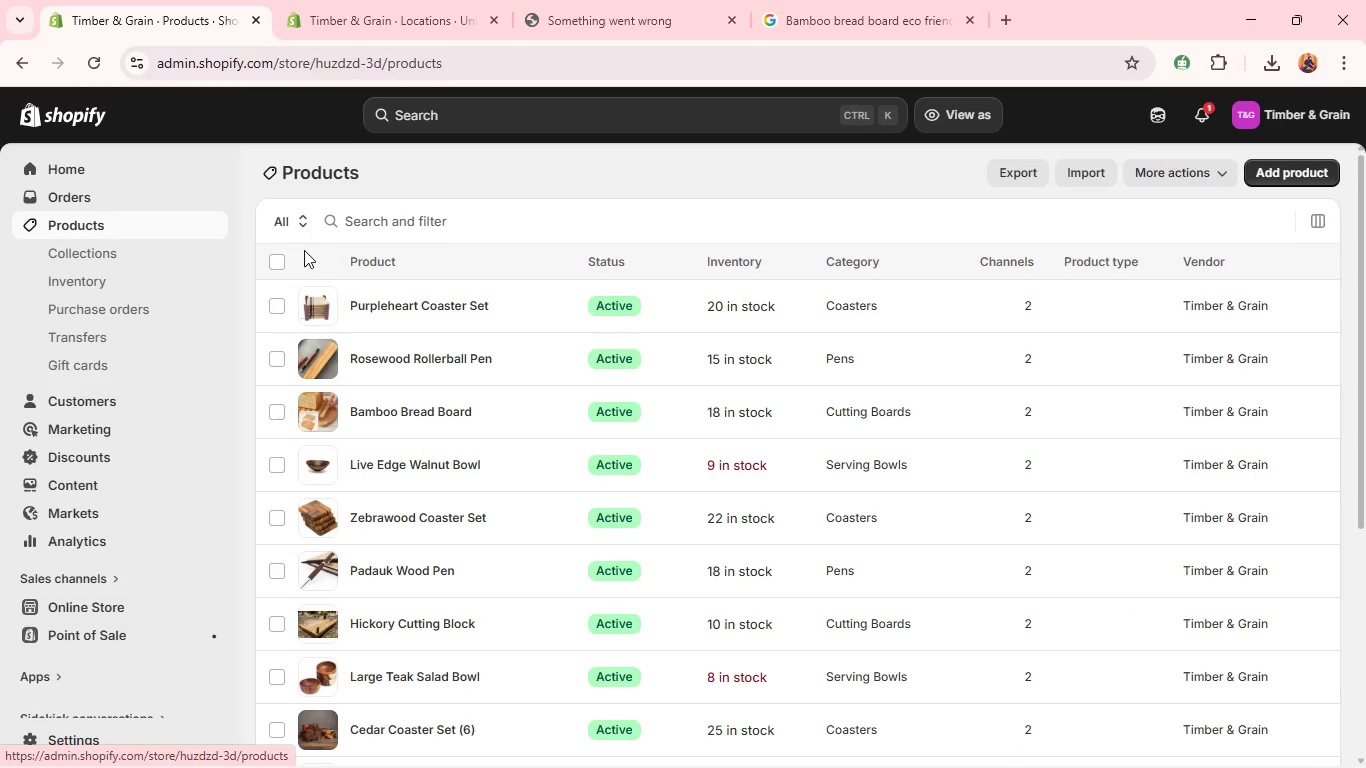 
left_click([279, 261])
 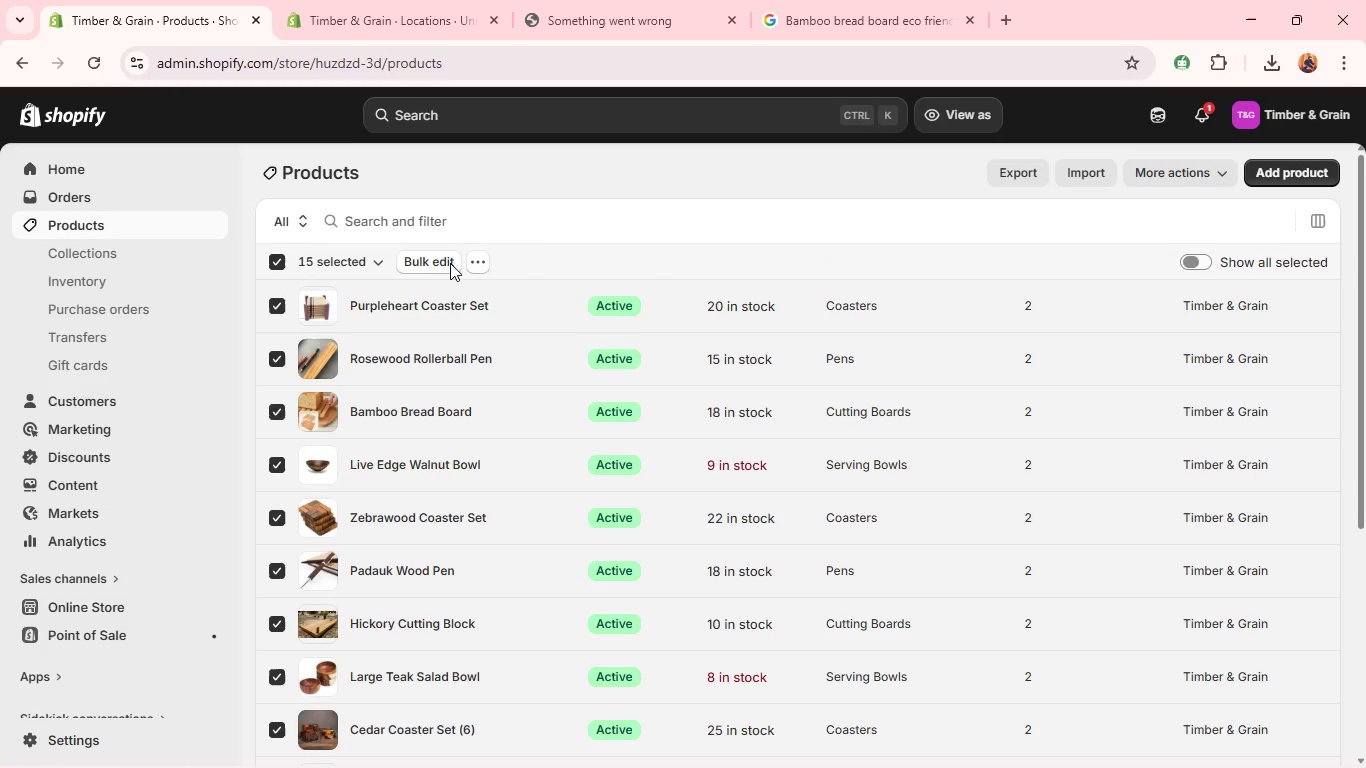 
left_click([440, 263])
 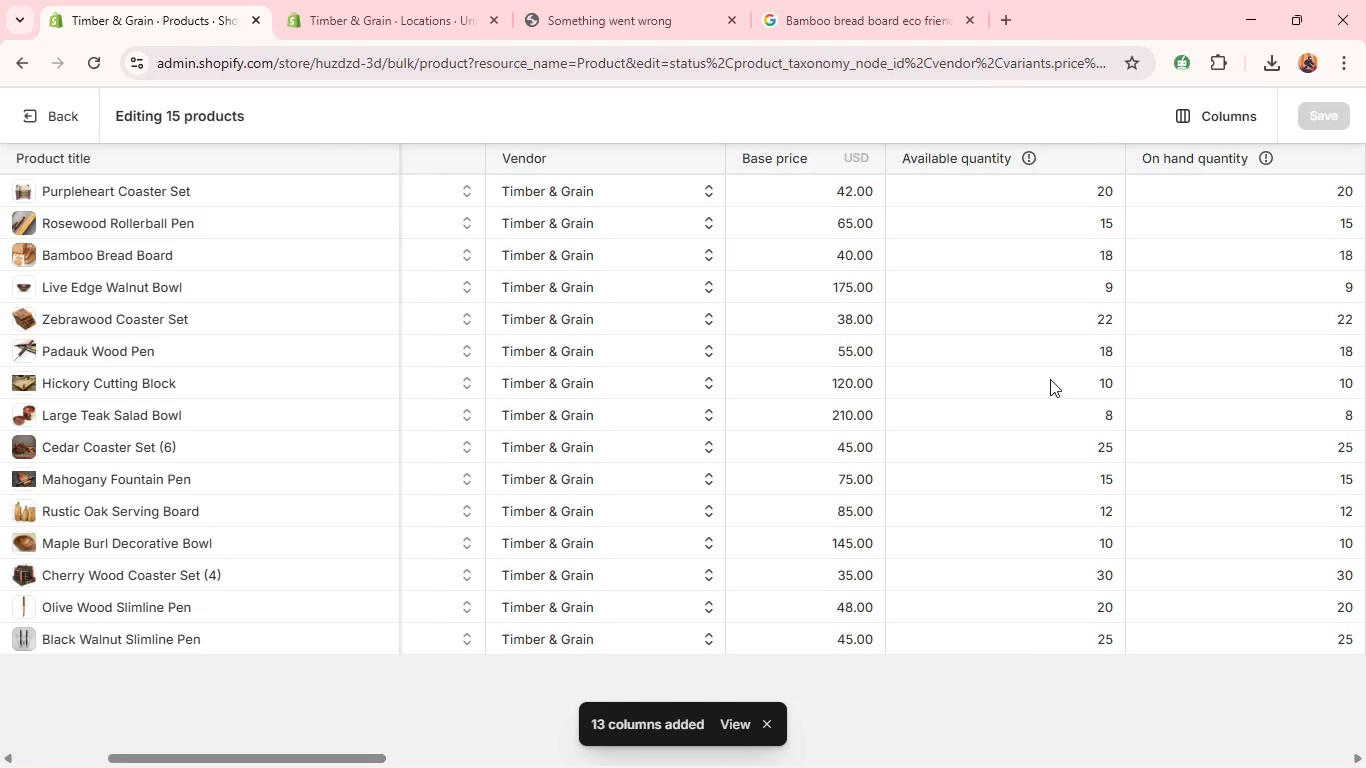 
wait(15.91)
 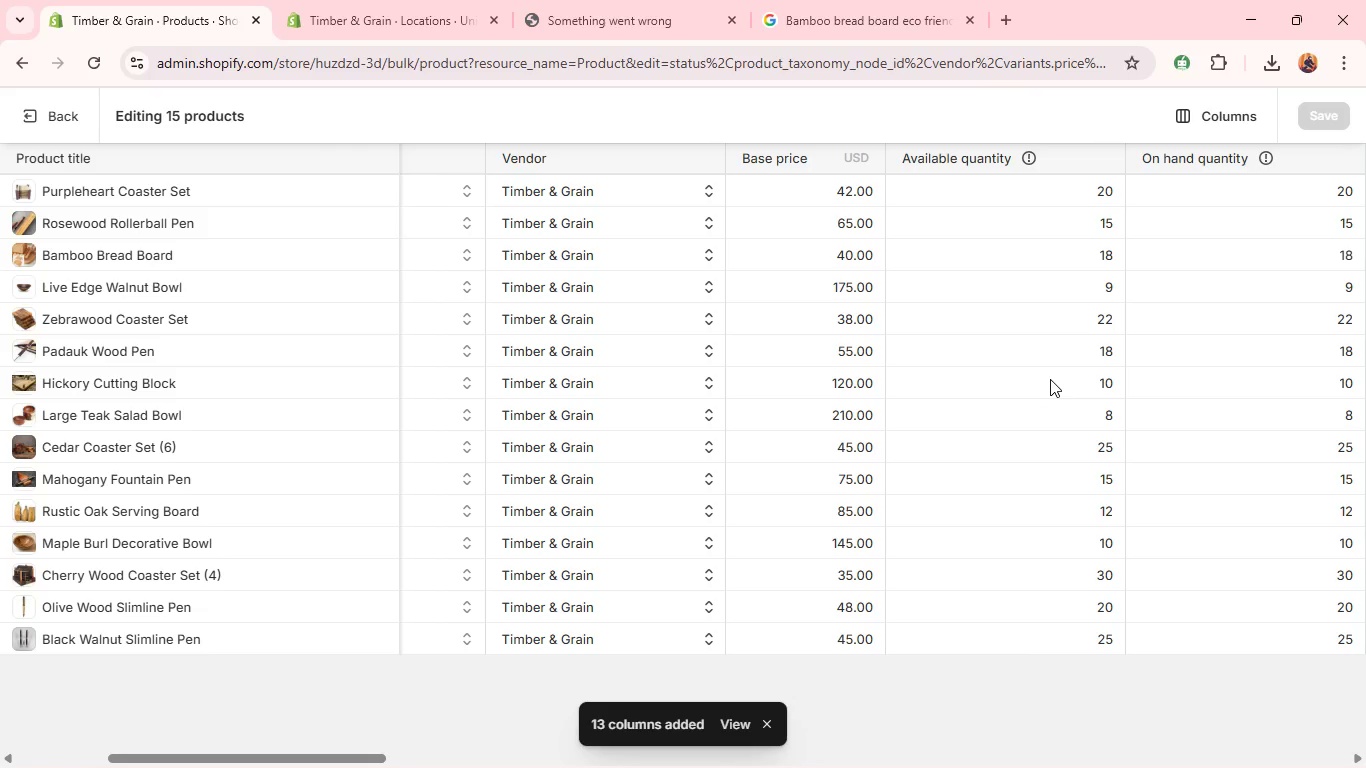 
left_click_drag(start_coordinate=[814, 194], to_coordinate=[843, 693])
 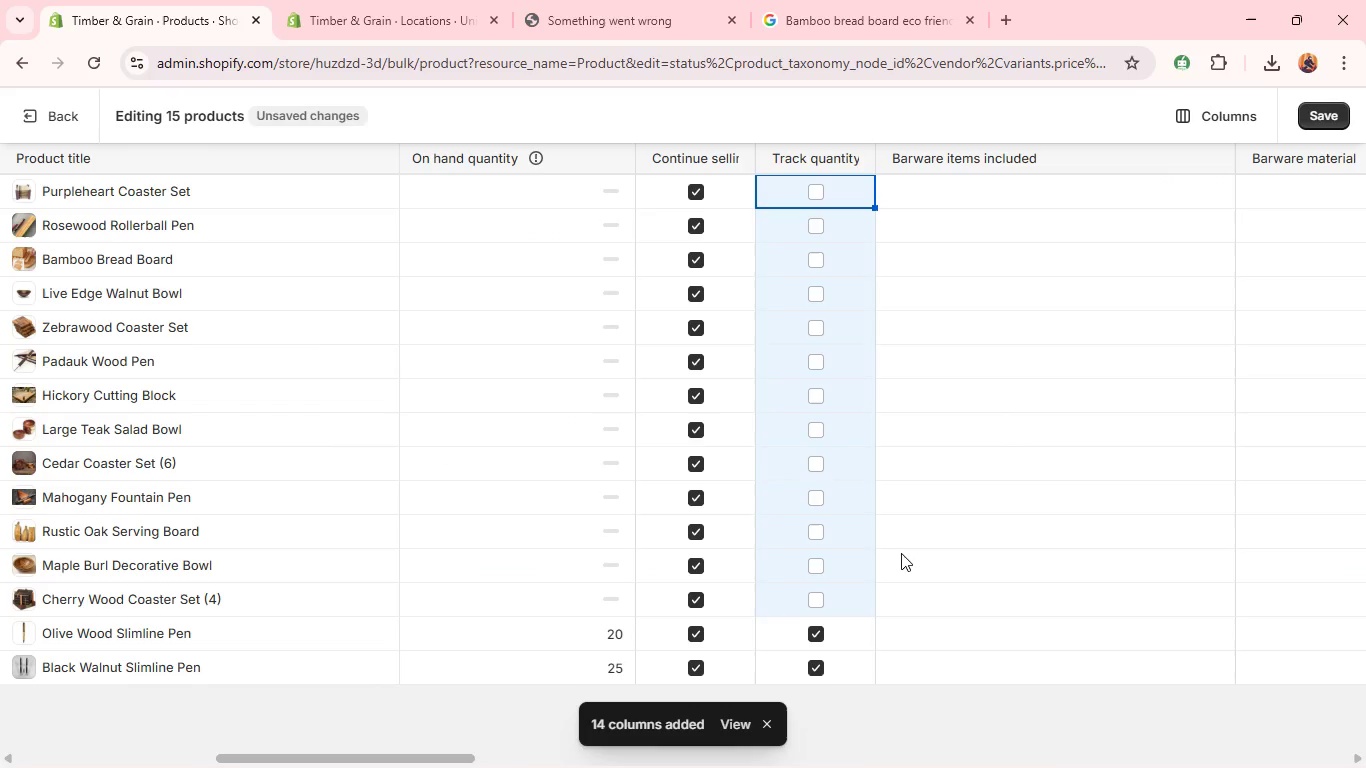 
left_click([854, 611])
 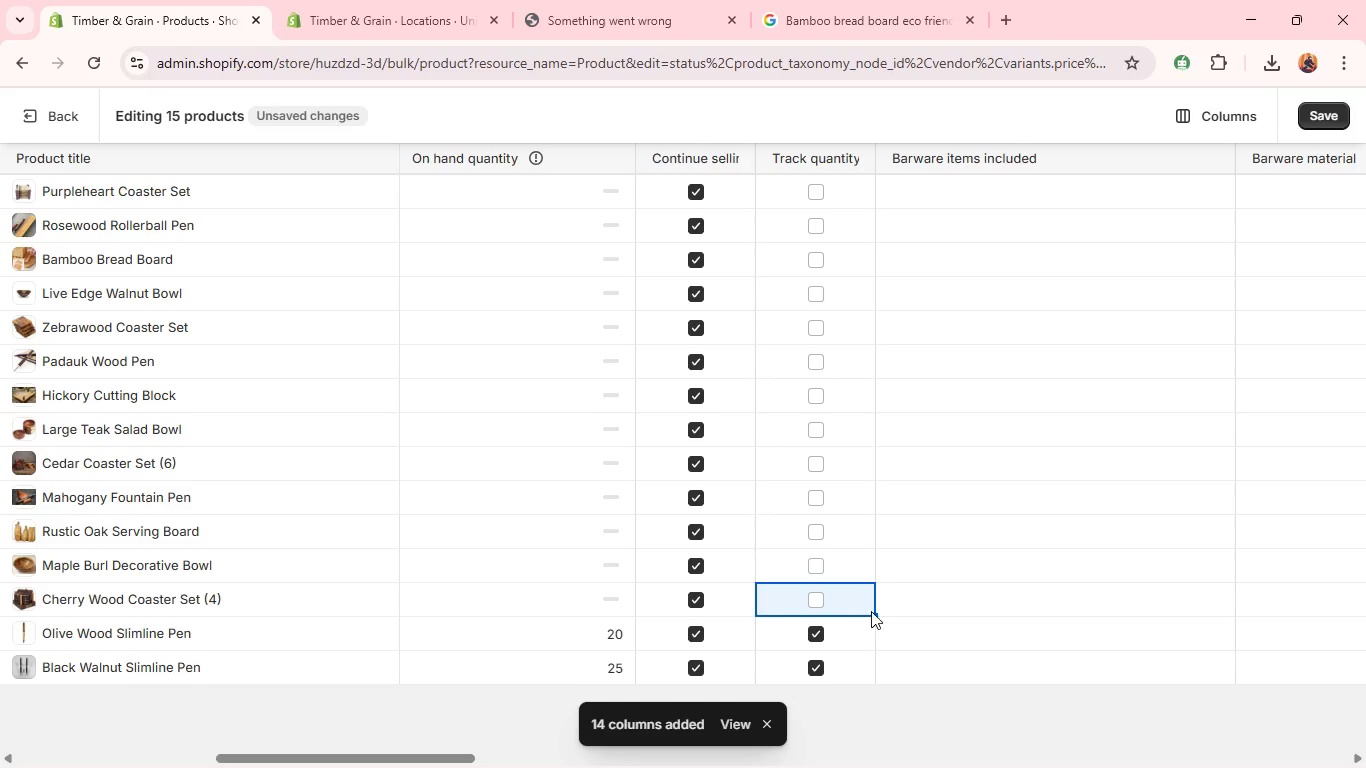 
left_click_drag(start_coordinate=[879, 613], to_coordinate=[855, 681])
 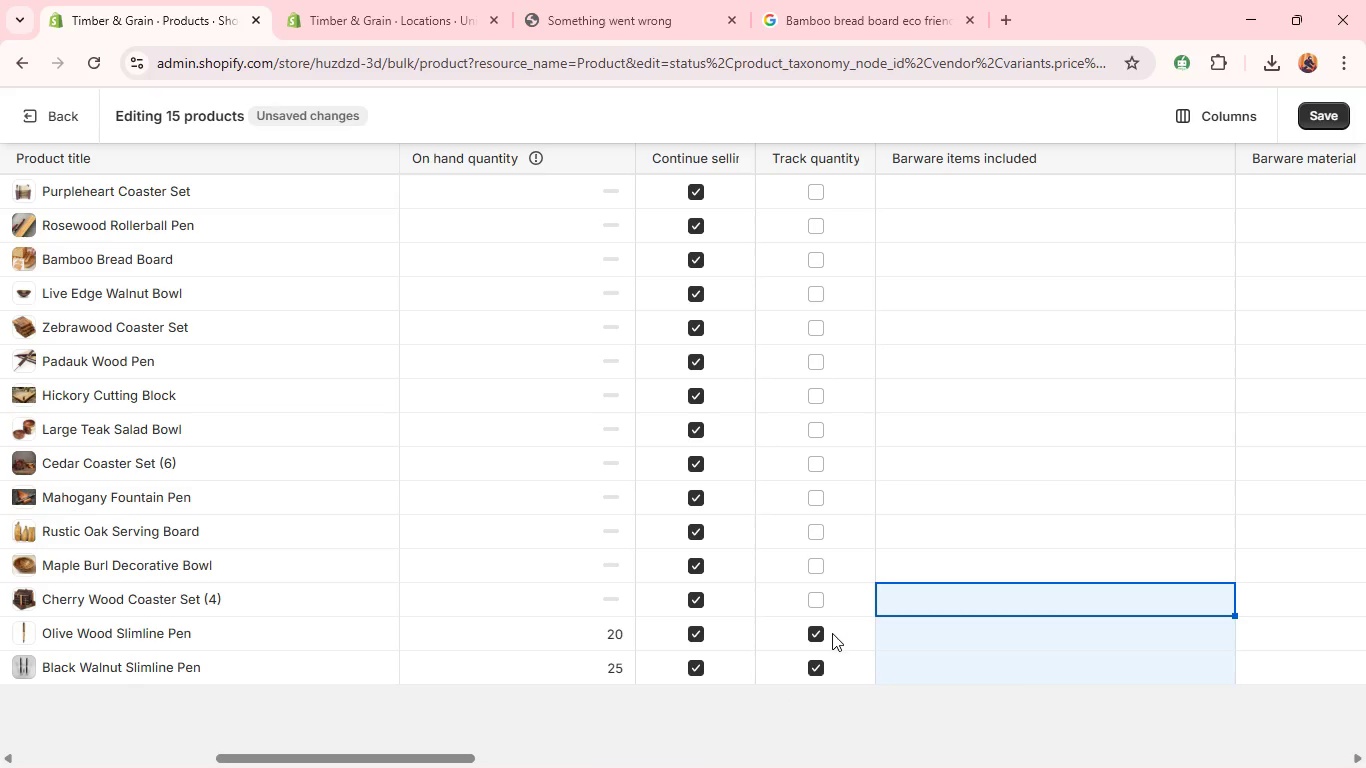 
left_click([821, 634])
 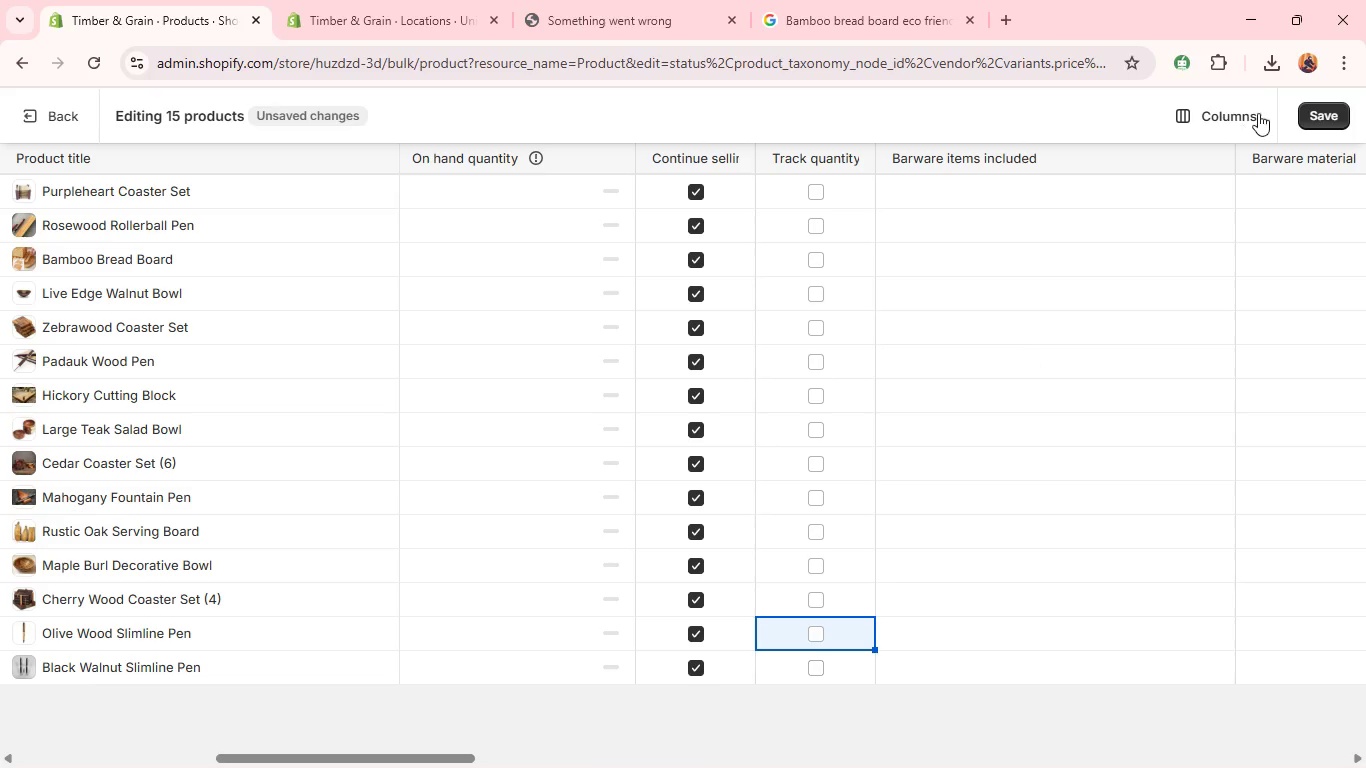 
left_click([1336, 109])
 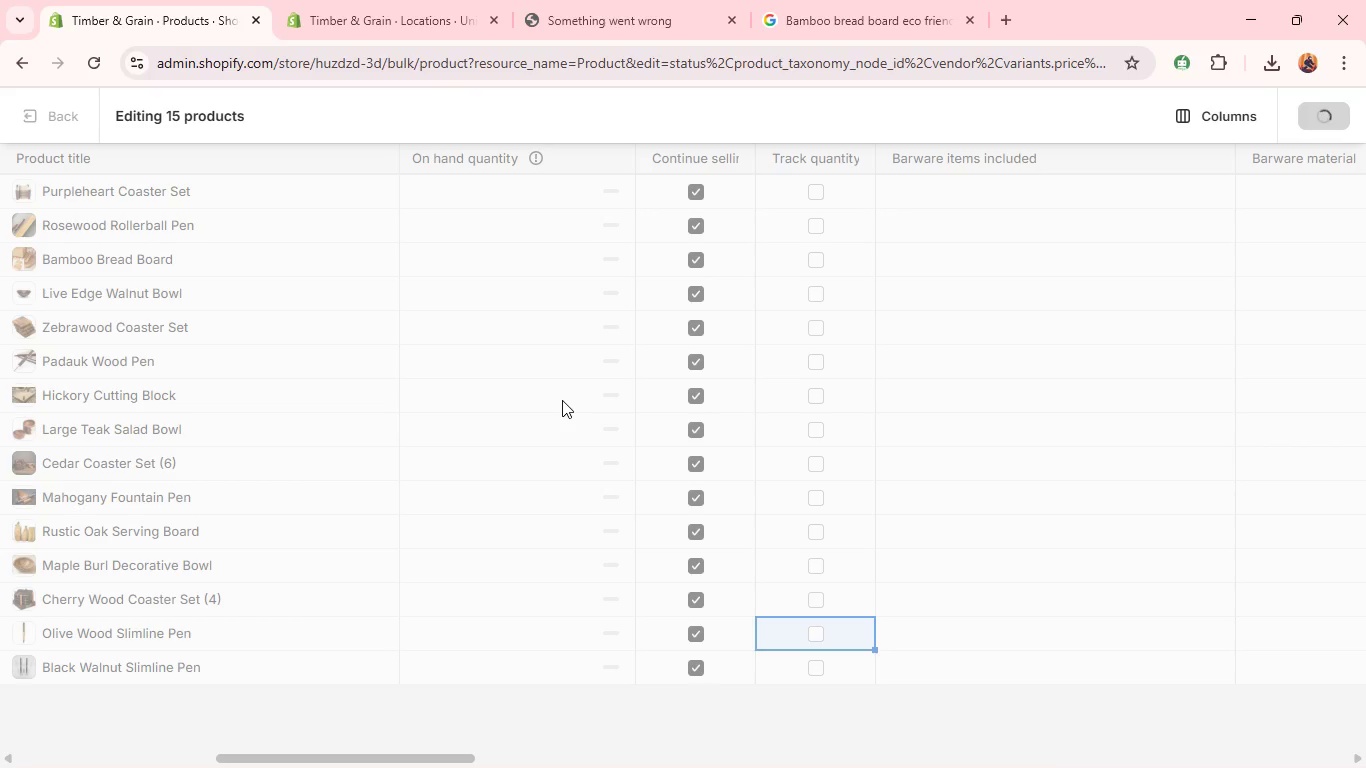 
wait(9.95)
 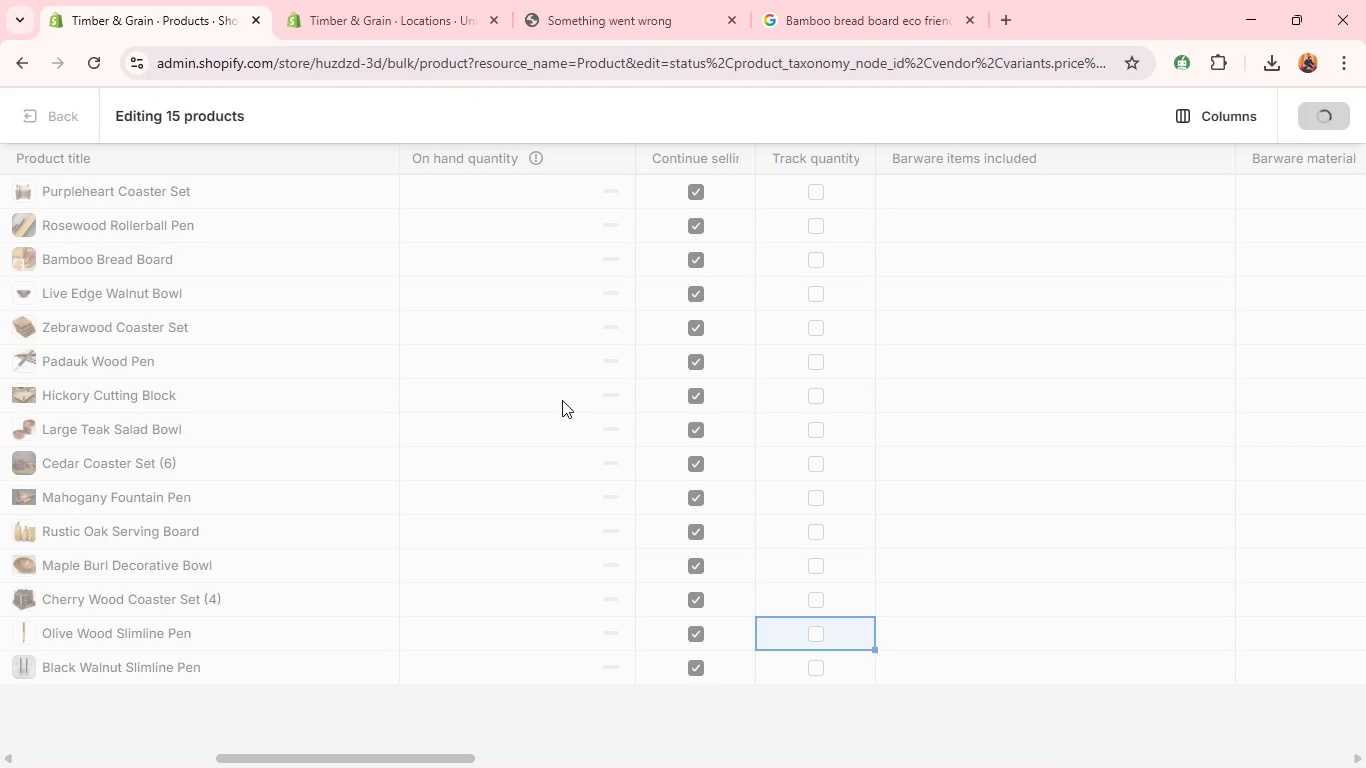 
hold_key(key=AltLeft, duration=0.33)
 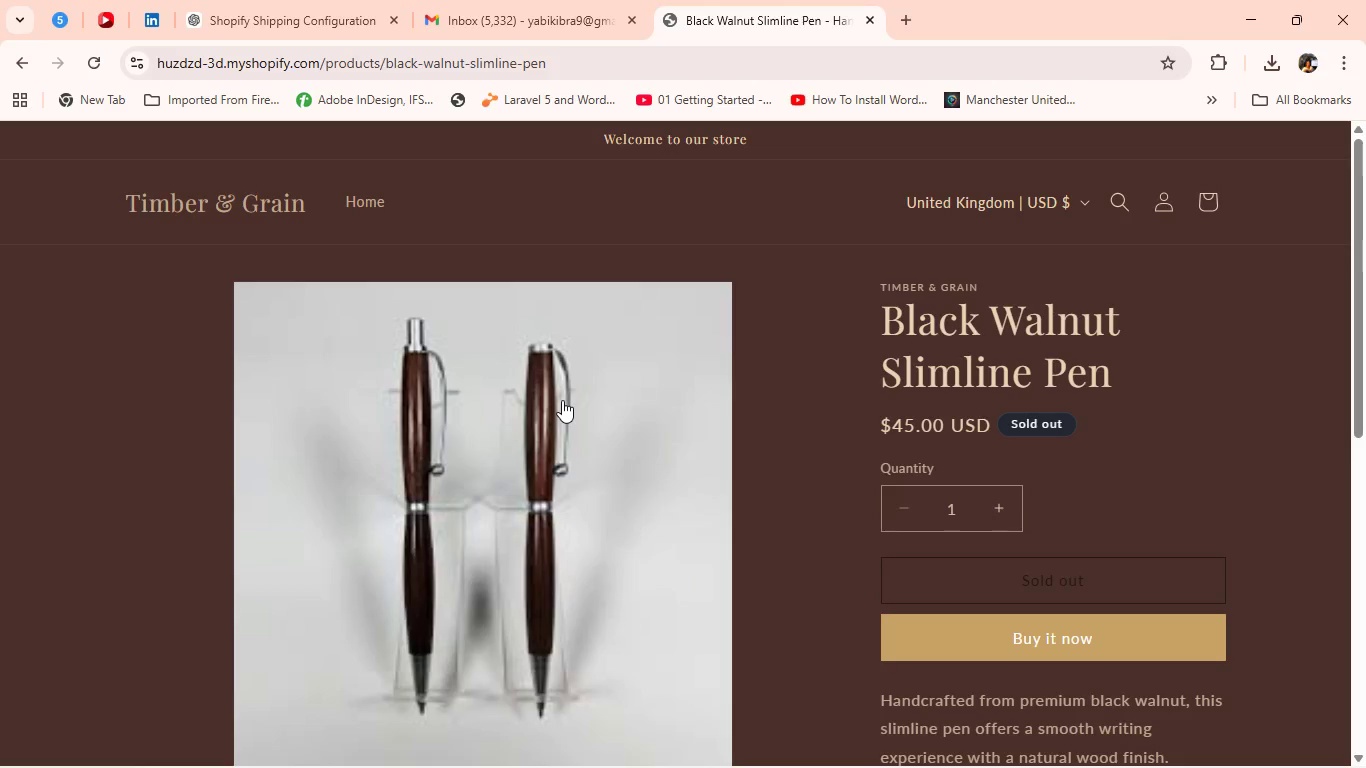 
key(Tab)
 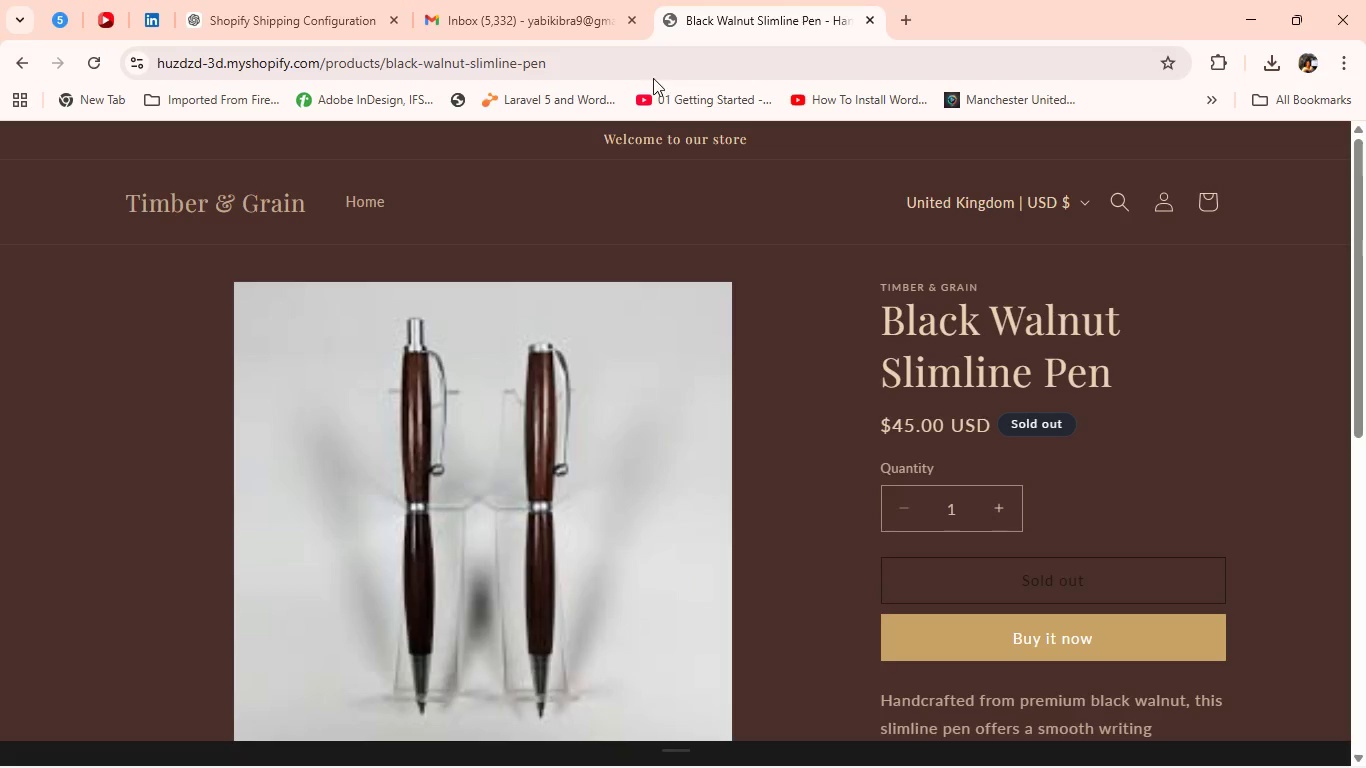 